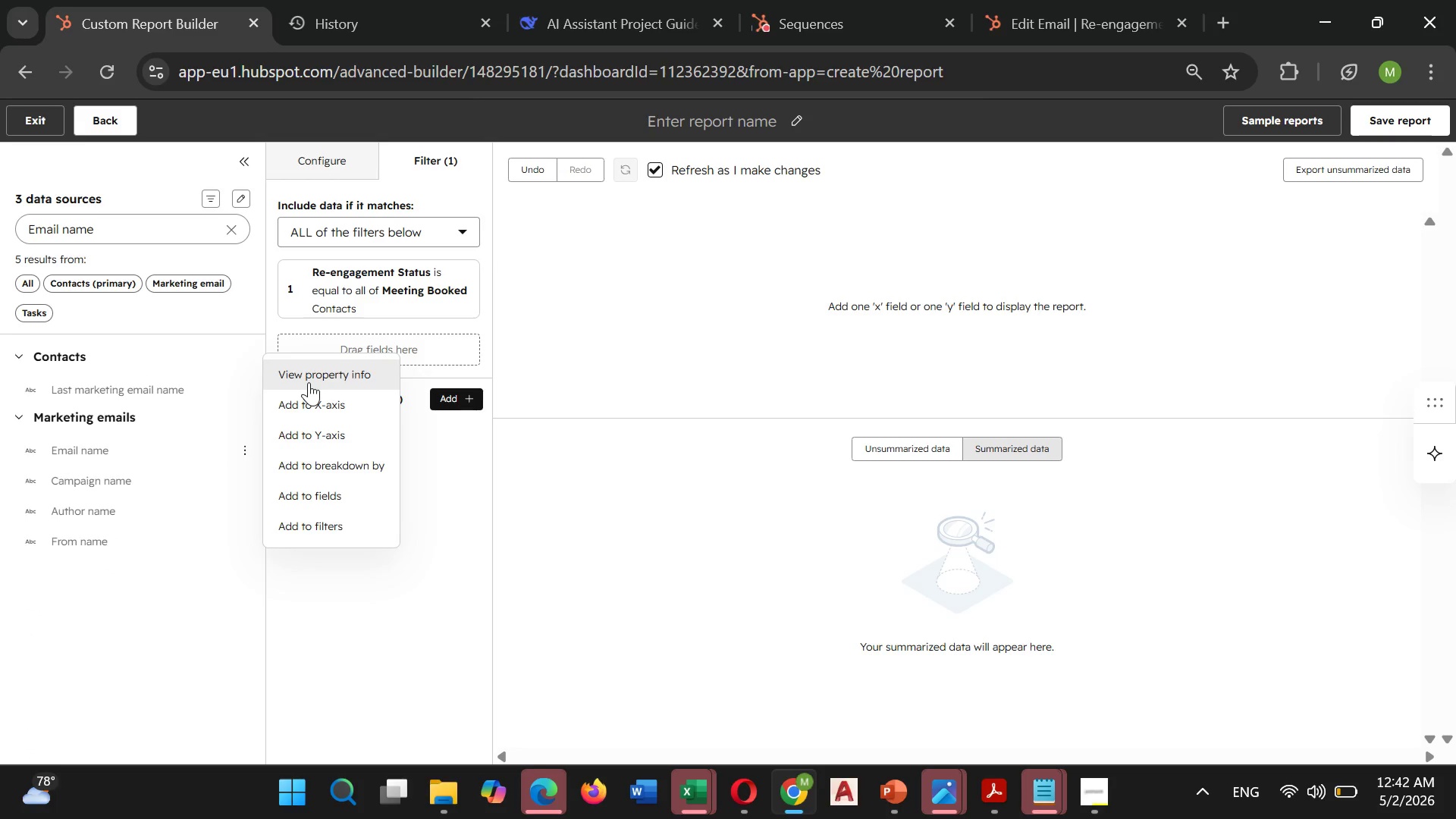 
left_click([301, 528])
 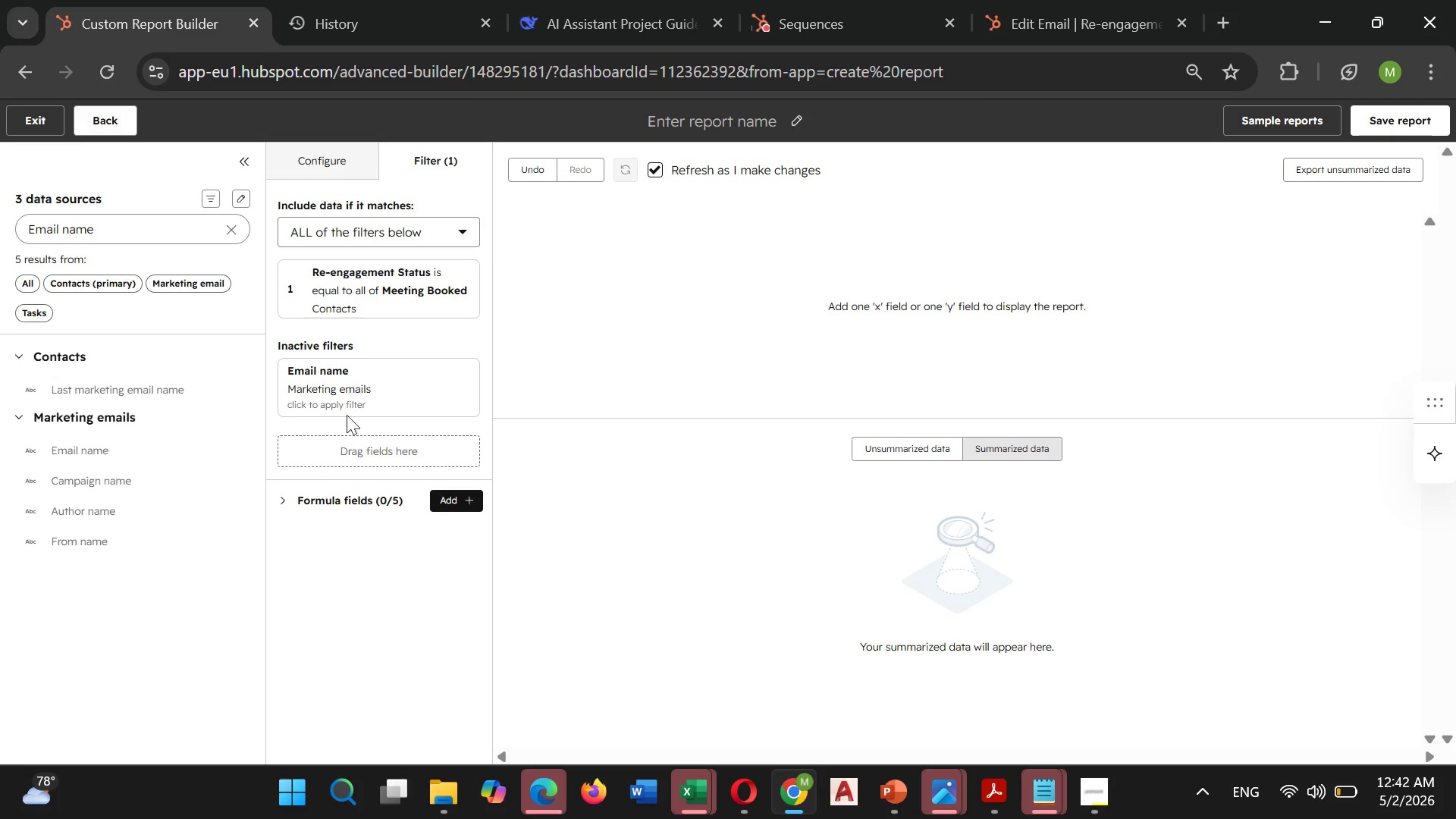 
left_click([359, 391])
 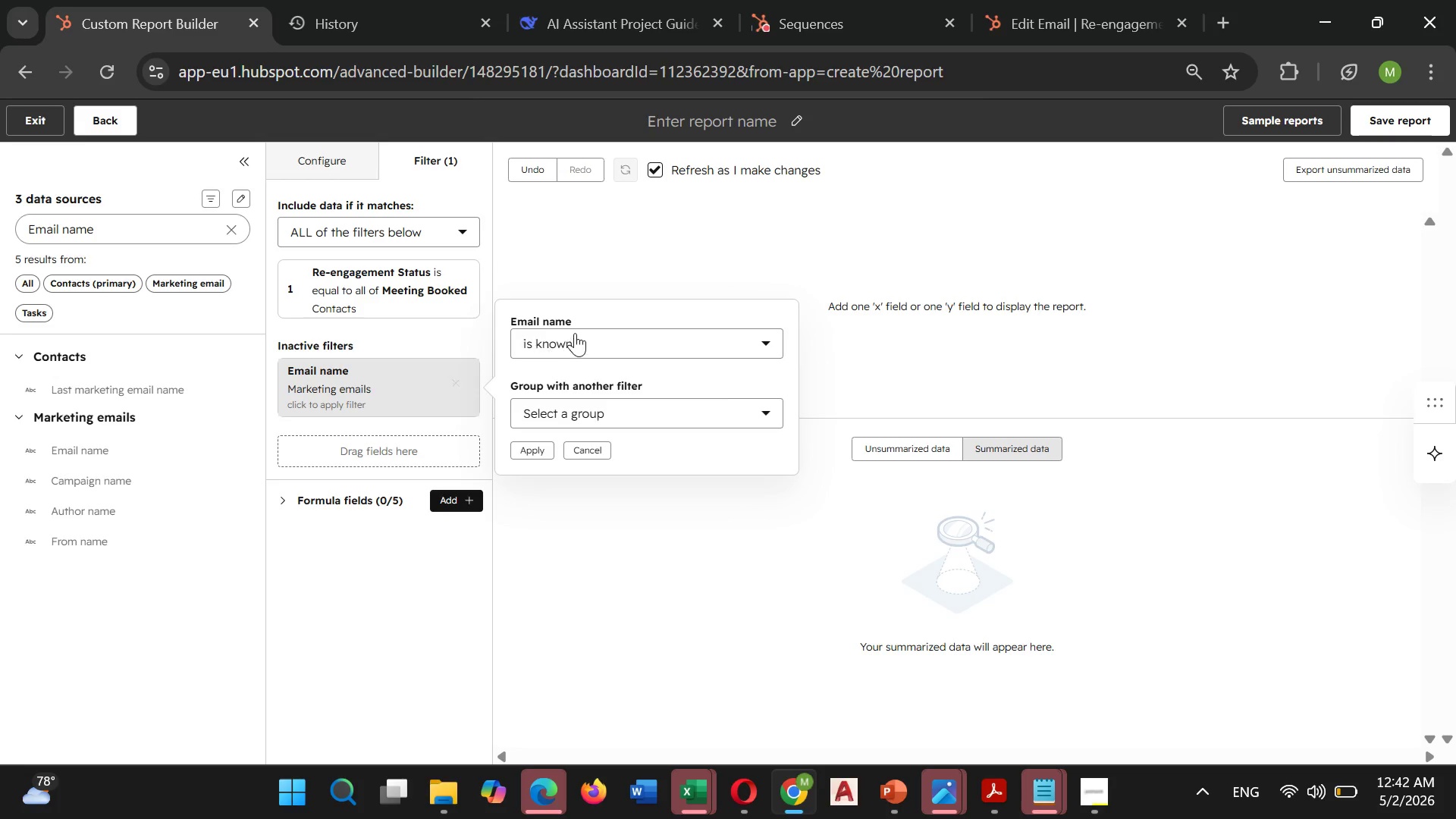 
left_click([578, 330])
 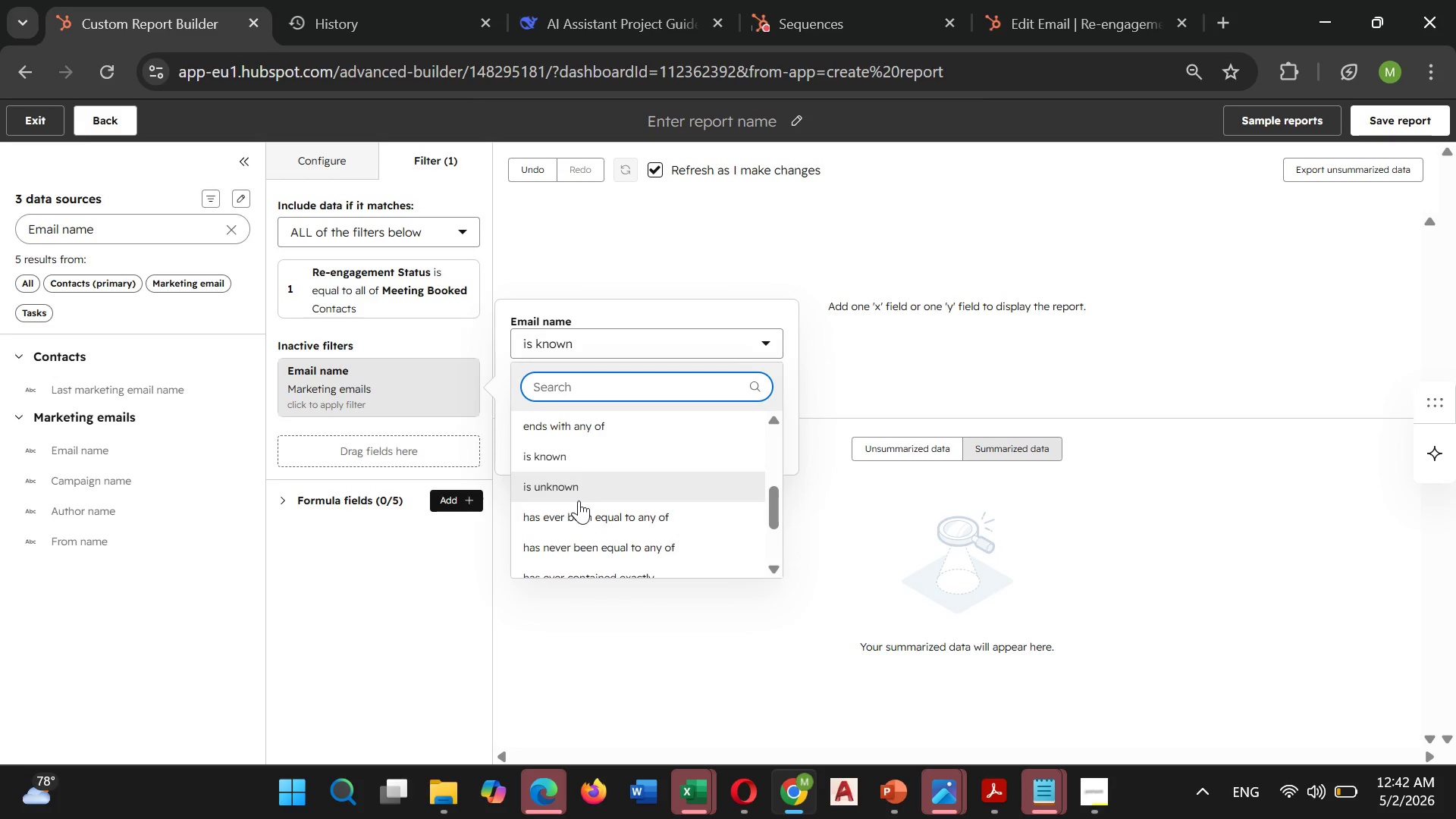 
scroll: coordinate [579, 500], scroll_direction: up, amount: 9.0
 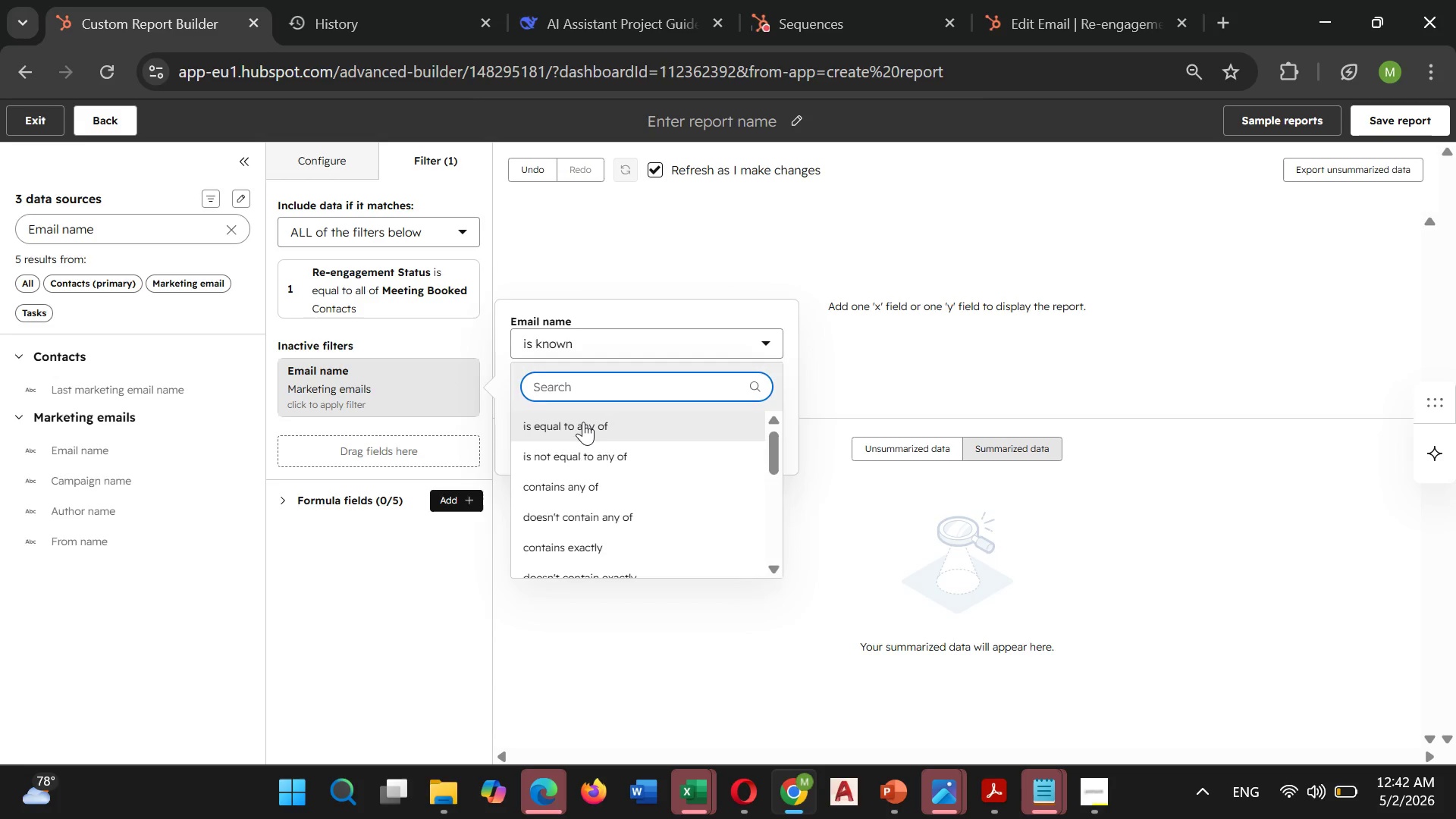 
left_click([583, 422])
 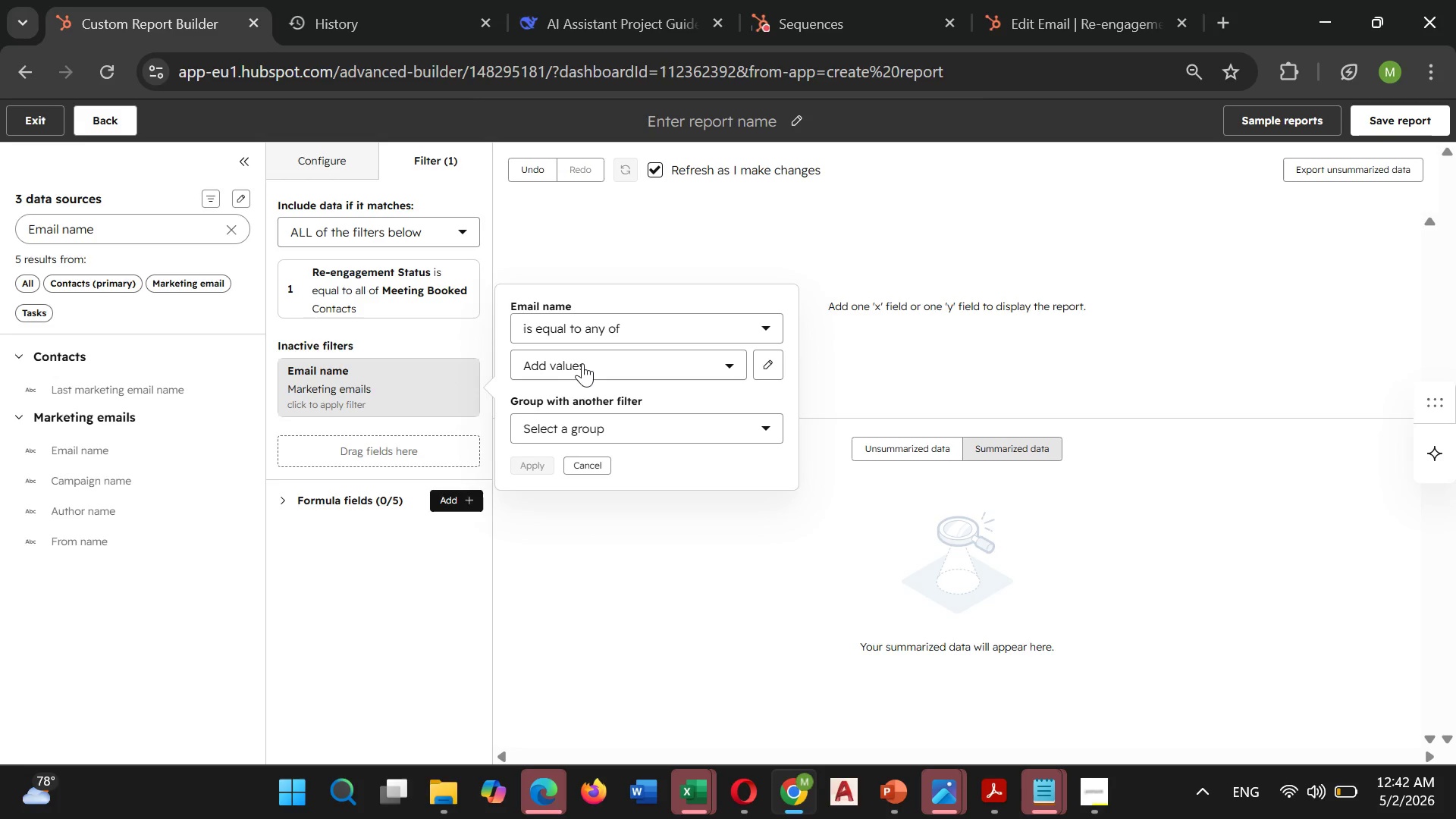 
left_click([582, 361])
 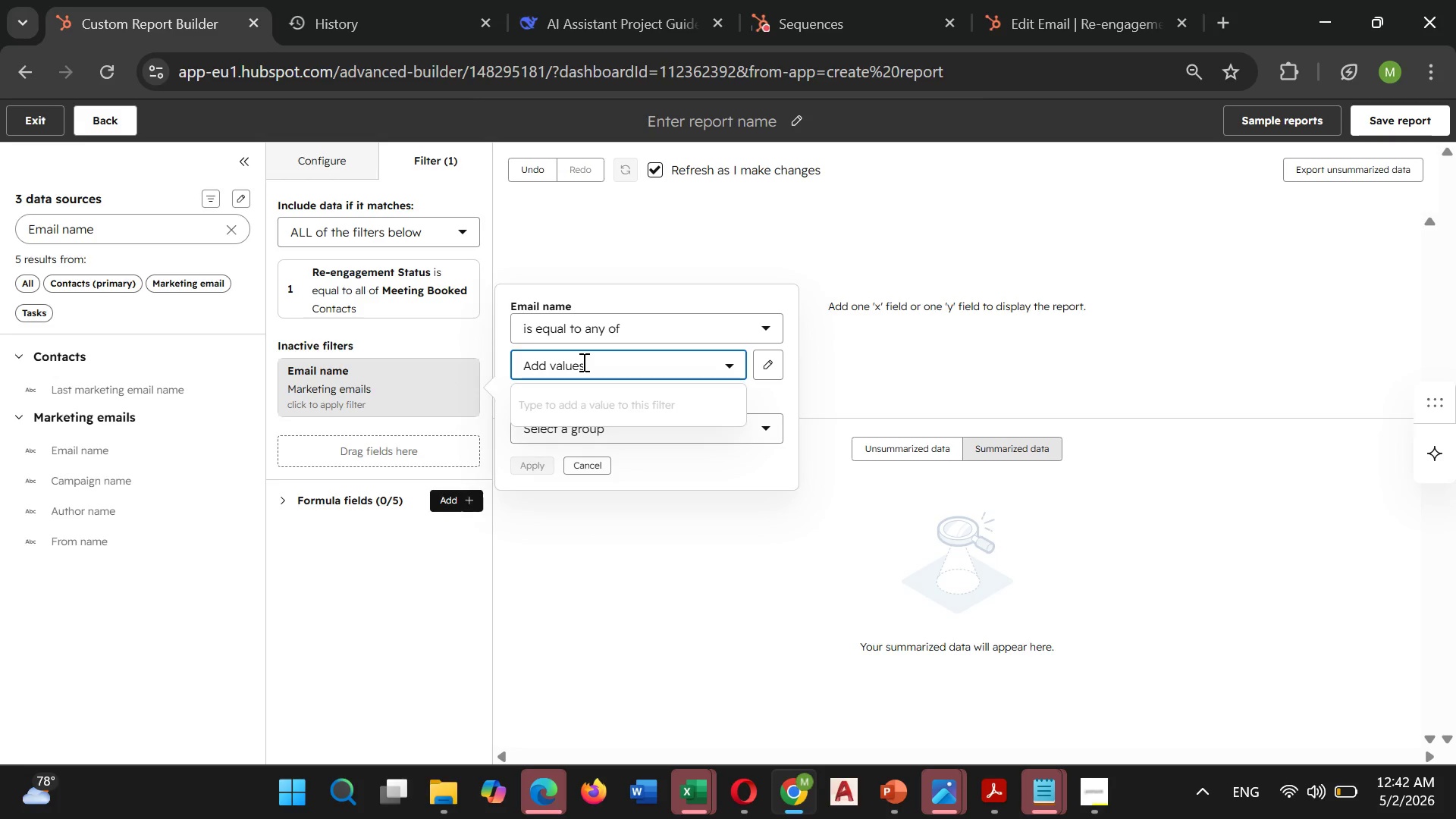 
type(Re-ena)
key(Backspace)
type(gagemnt)
 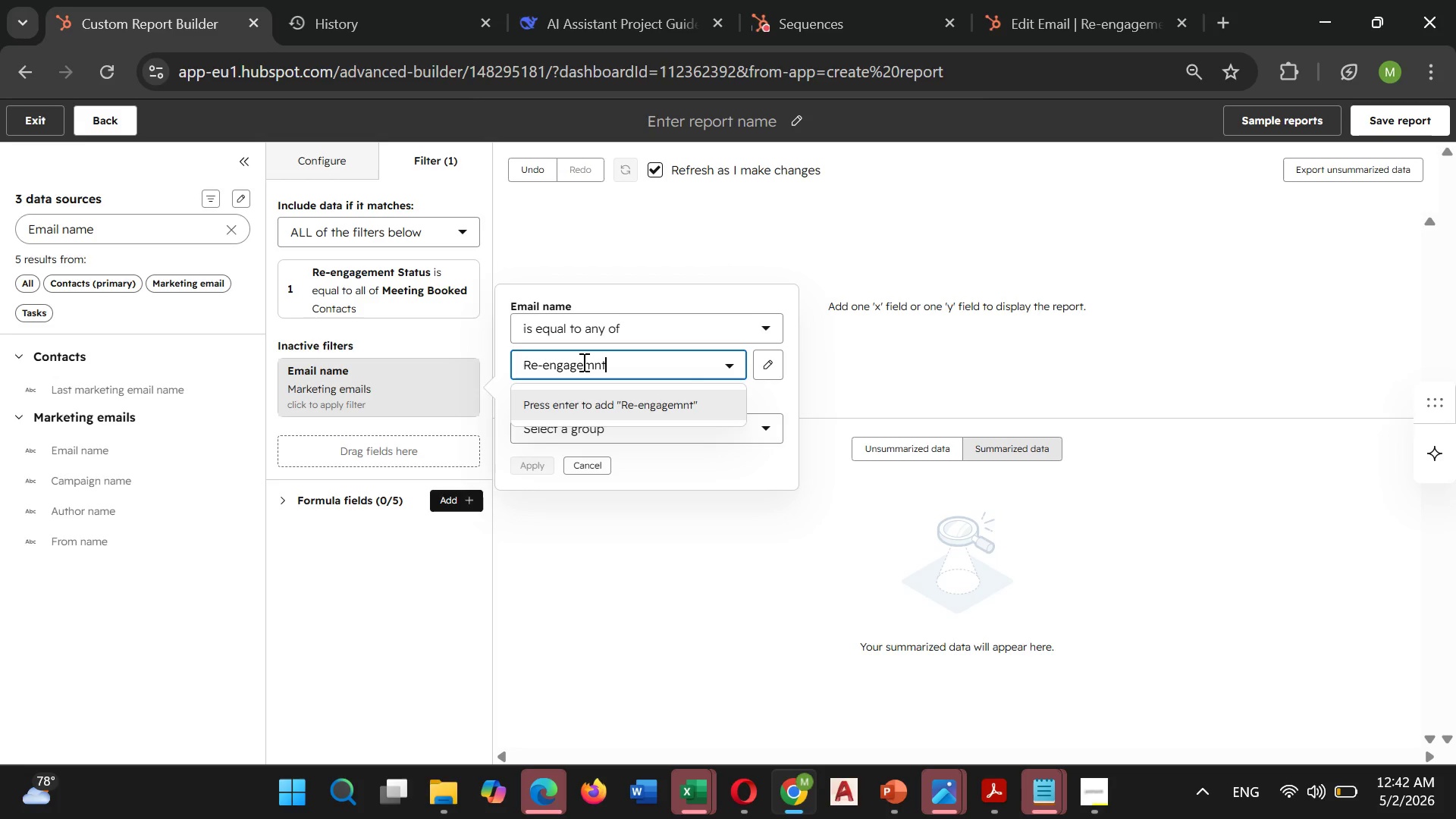 
key(ArrowLeft)
 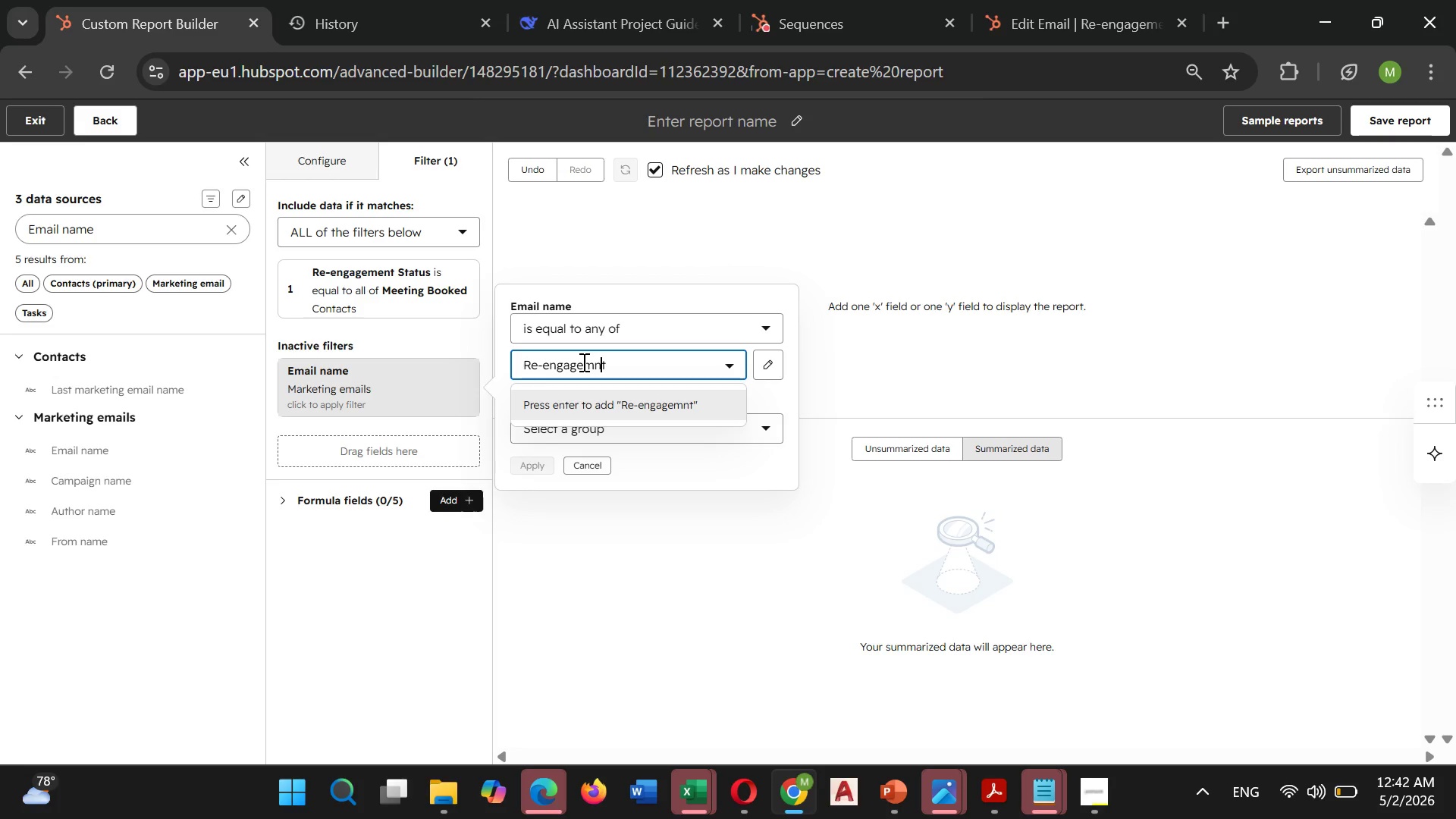 
key(ArrowLeft)
 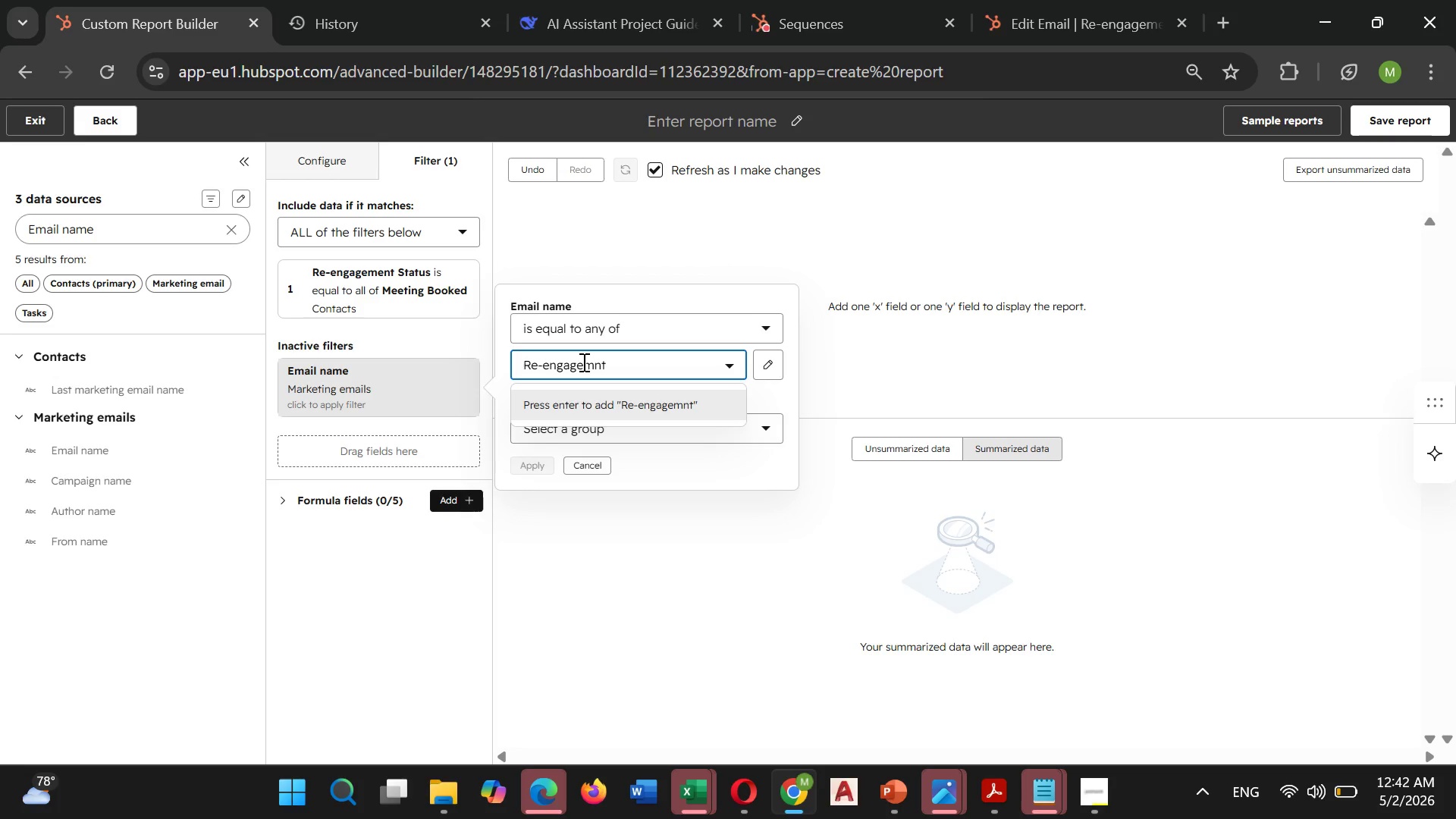 
key(E)
 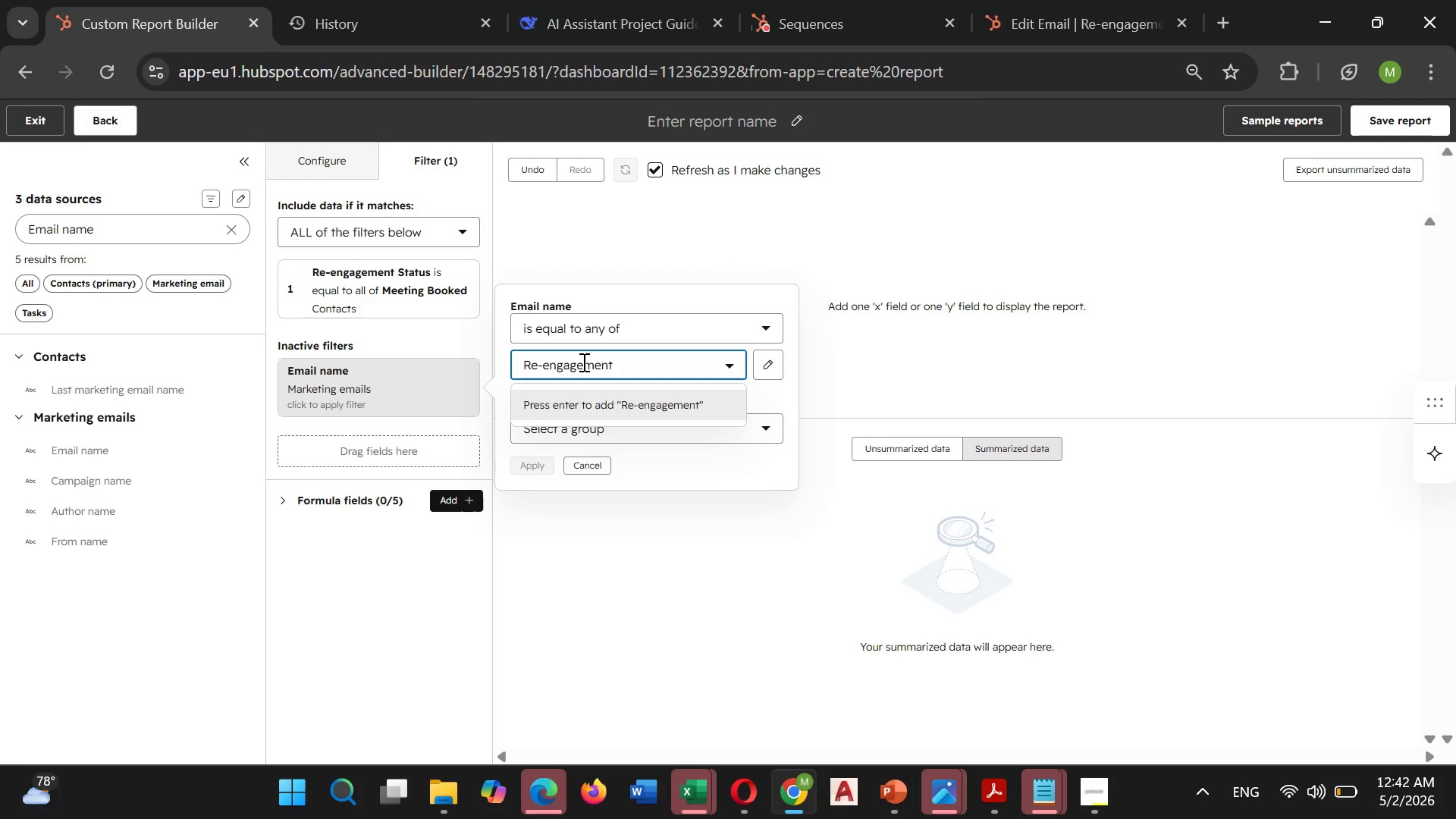 
key(ArrowRight)
 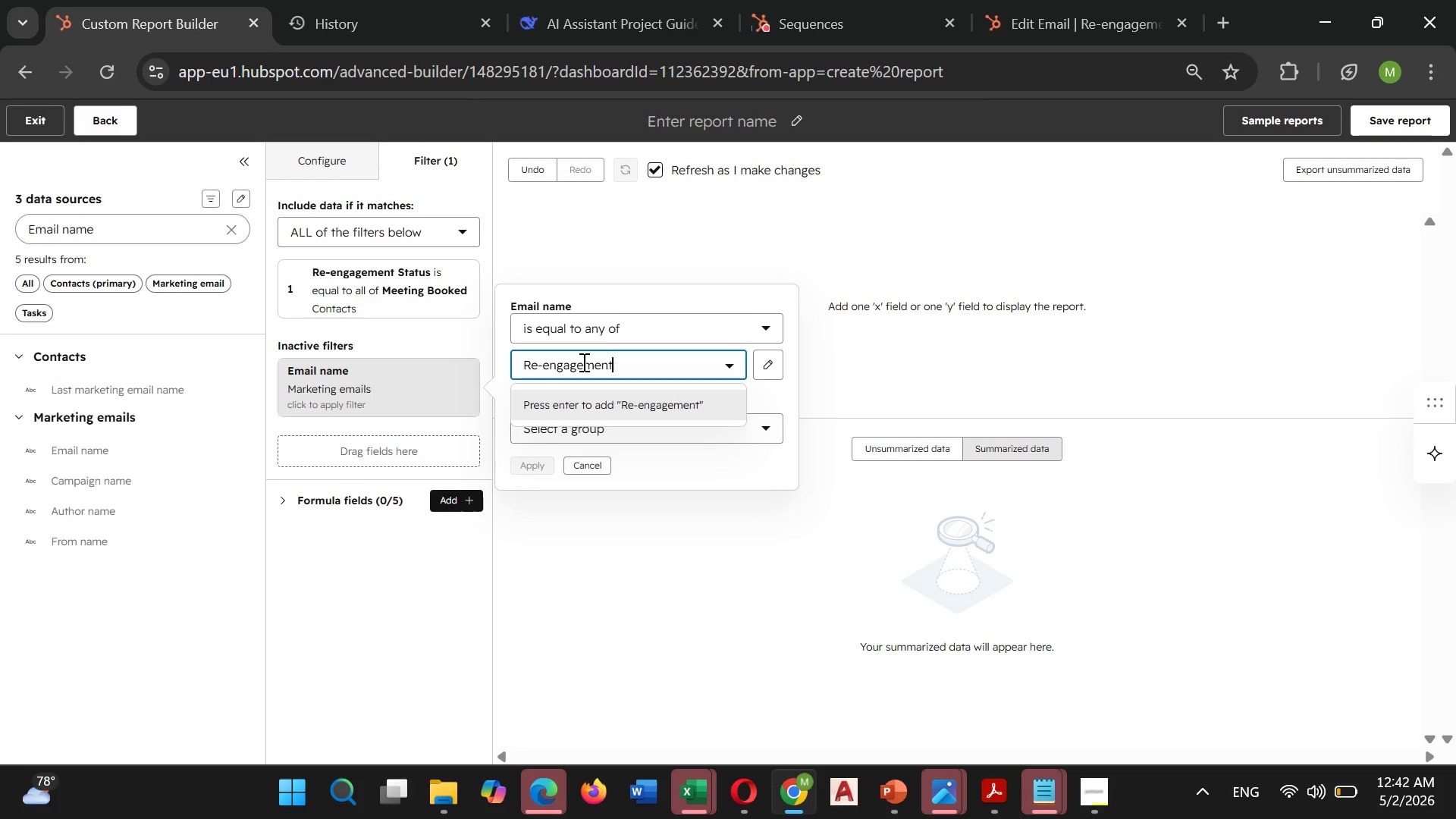 
key(ArrowRight)
 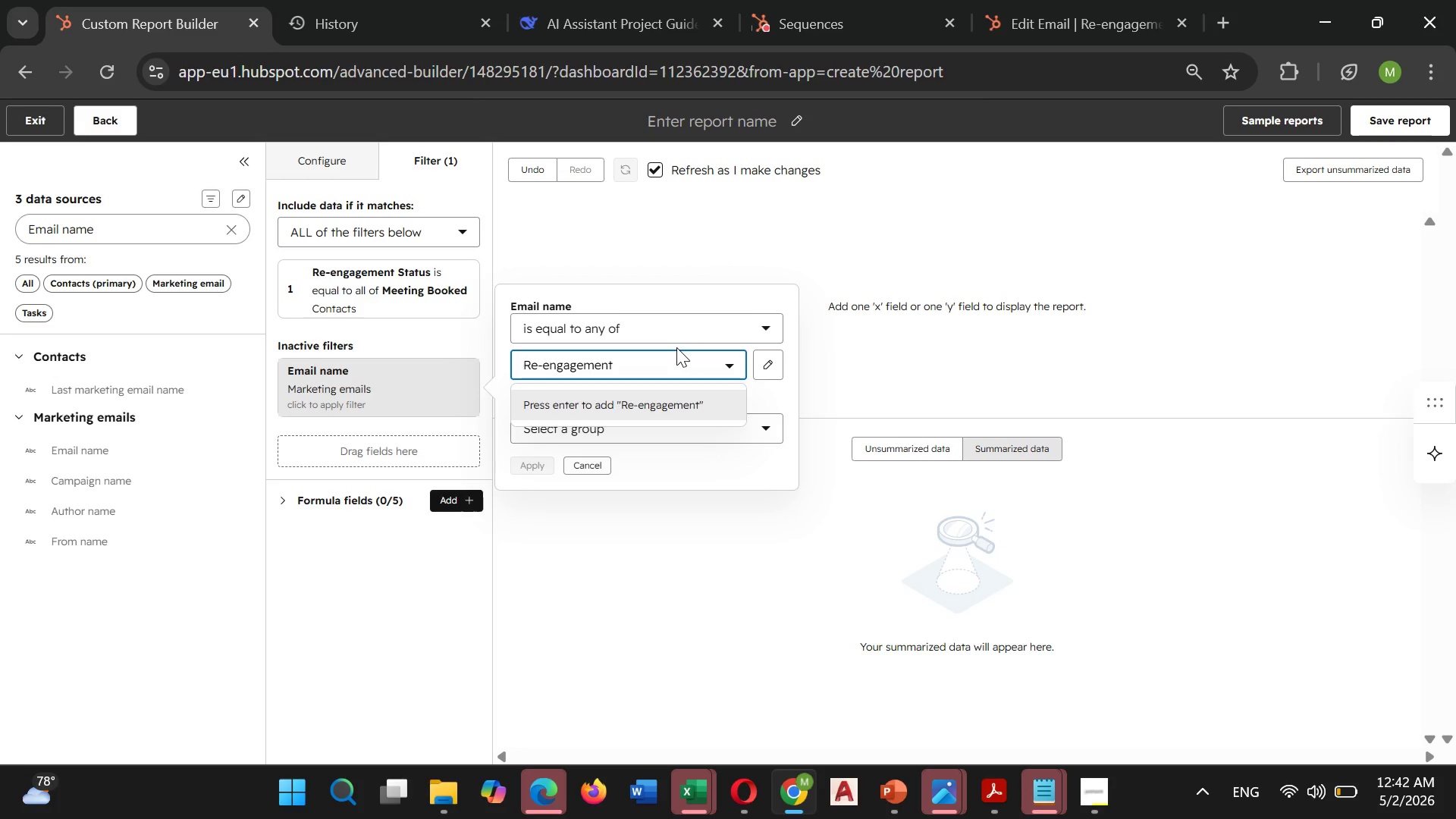 
type( Email 1 - )
 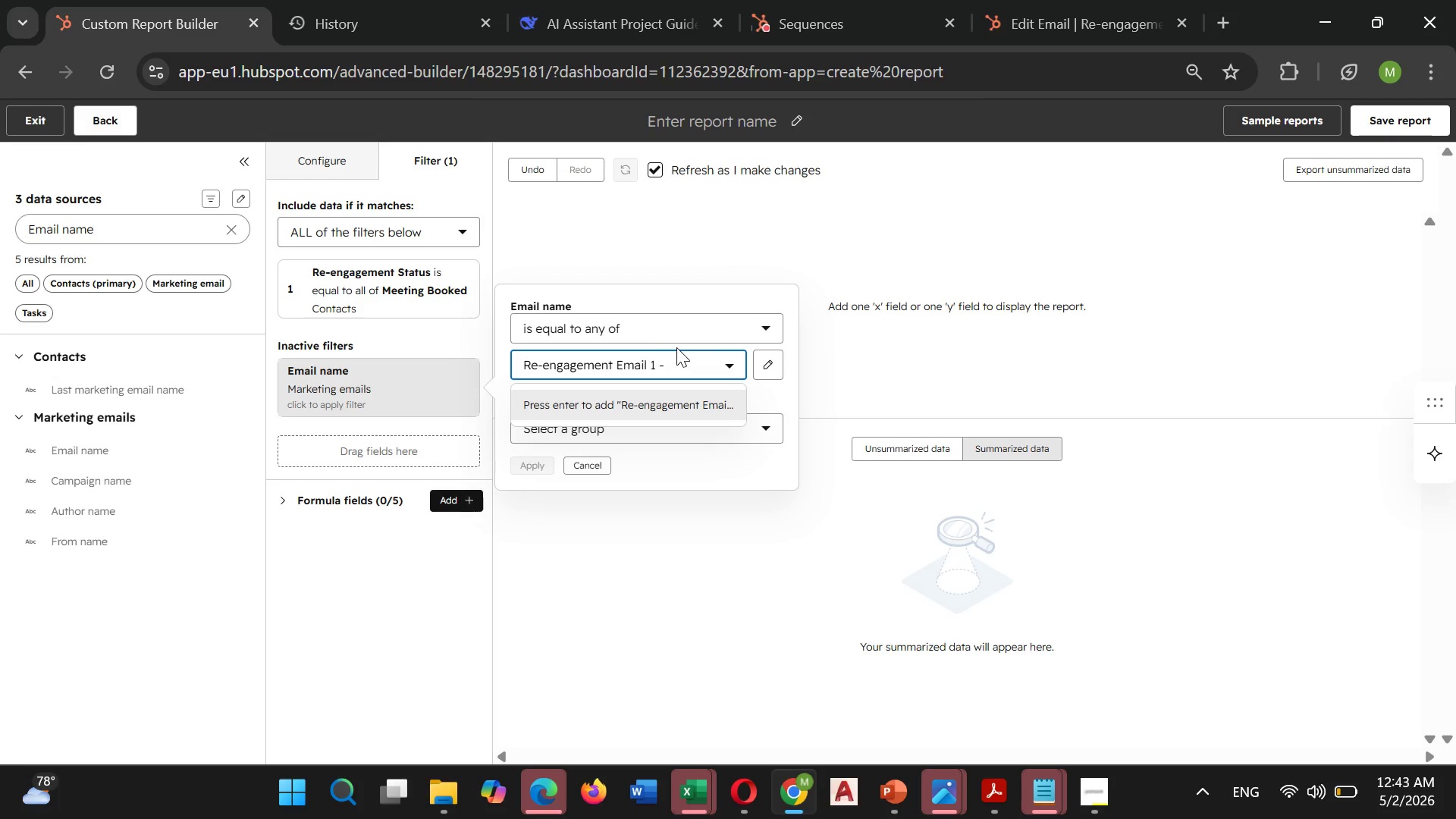 
wait(5.74)
 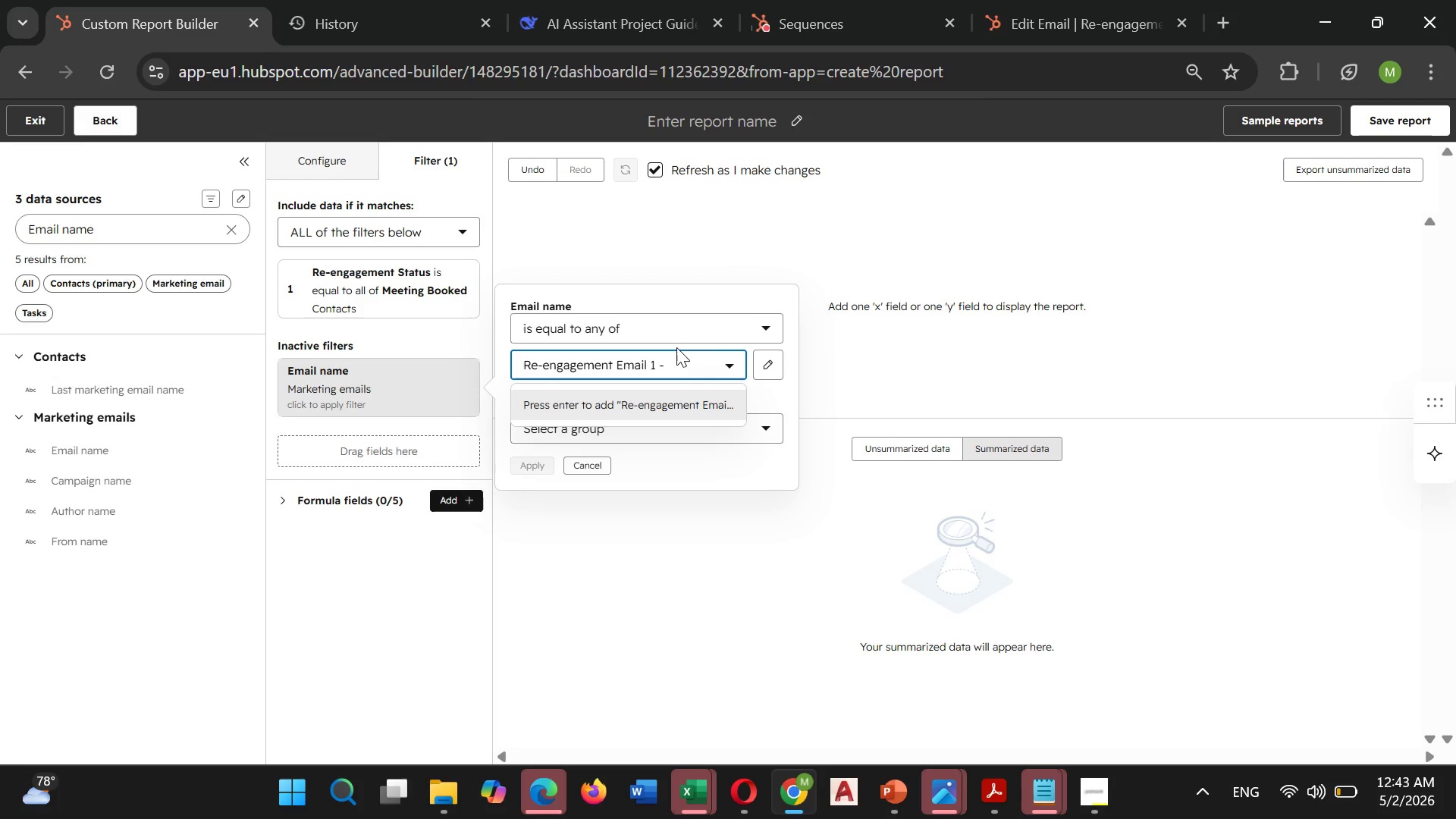 
type(Value Inspia)
key(Backspace)
type(ration)
 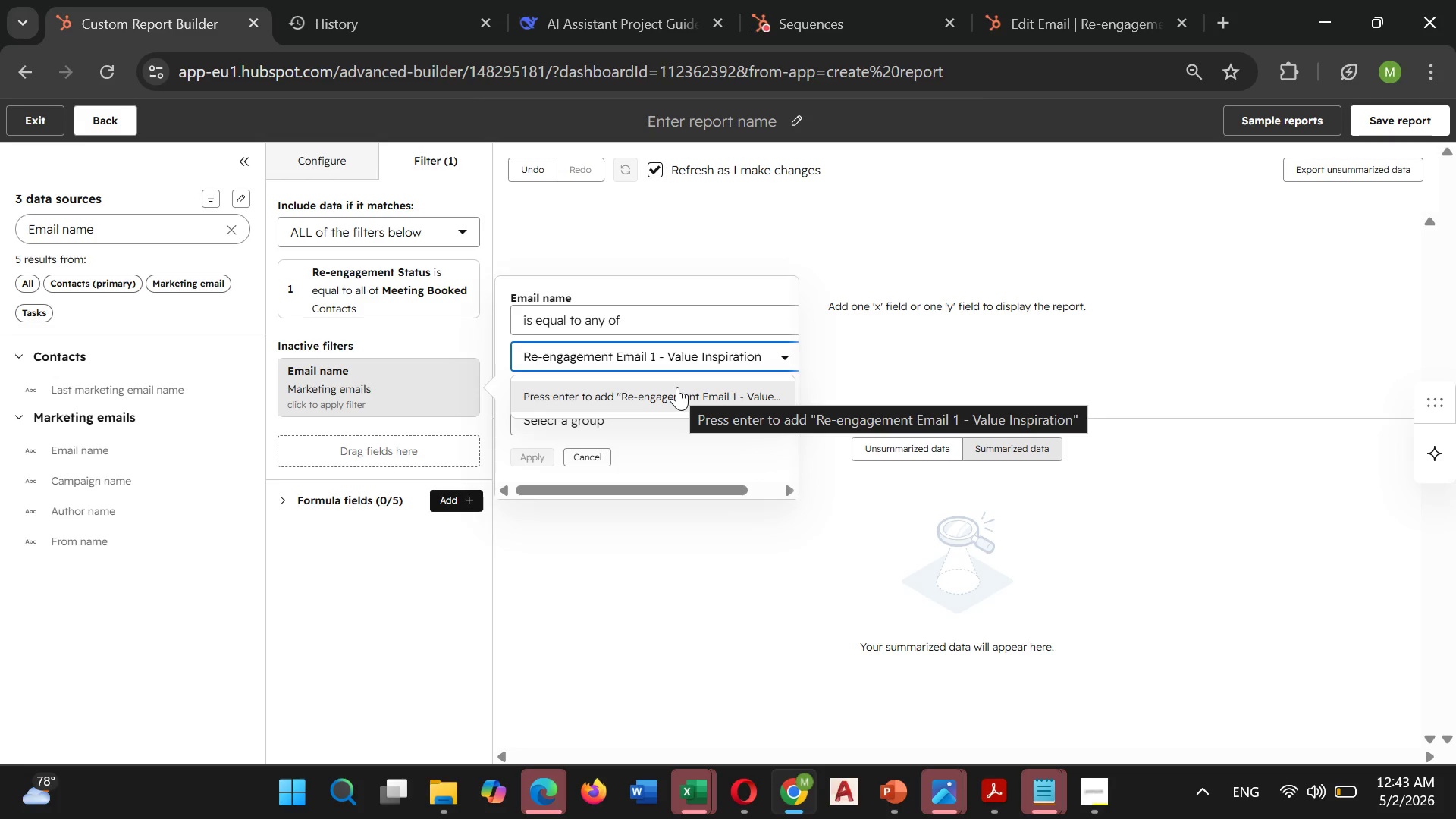 
wait(7.94)
 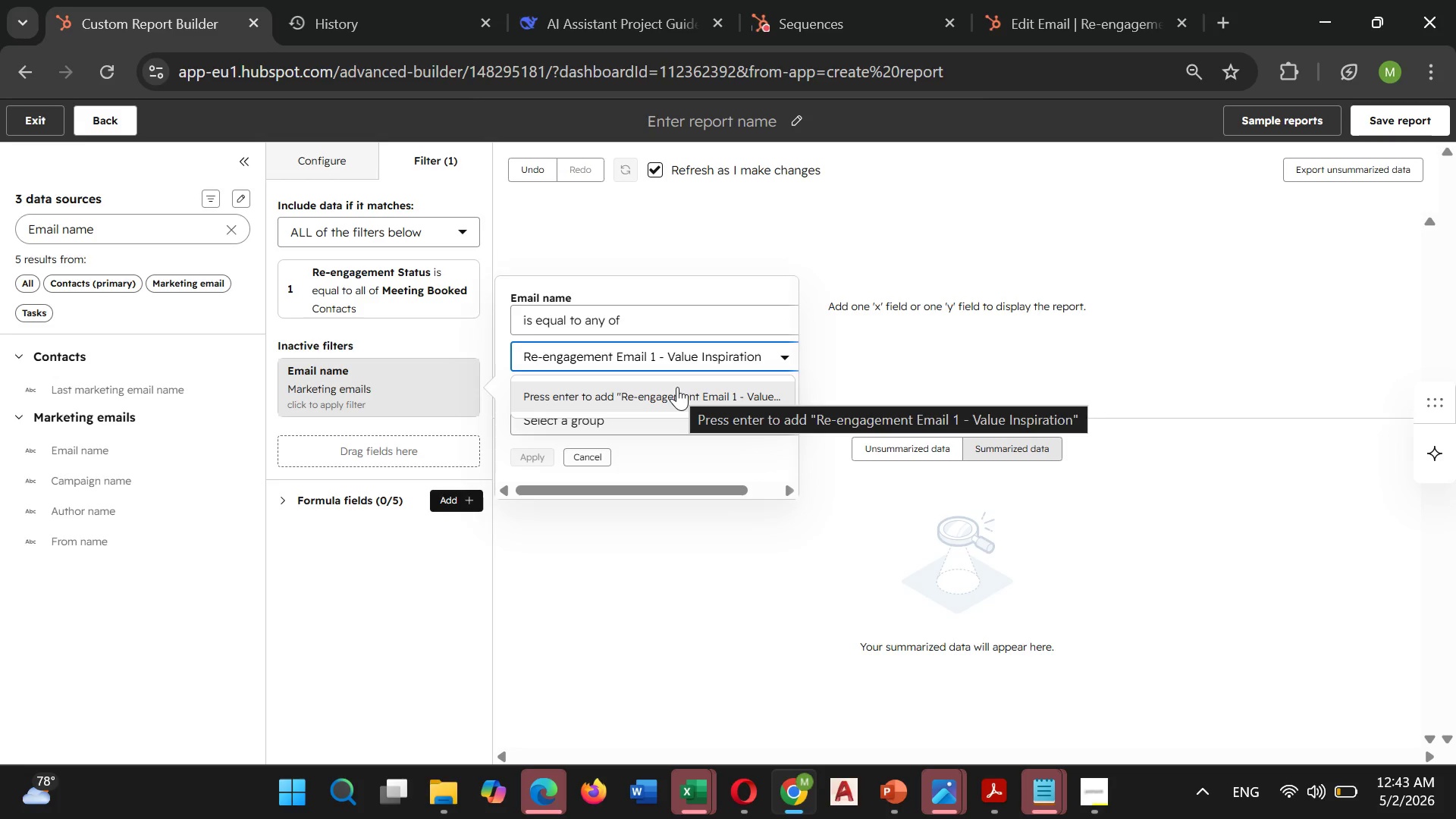 
left_click([677, 387])
 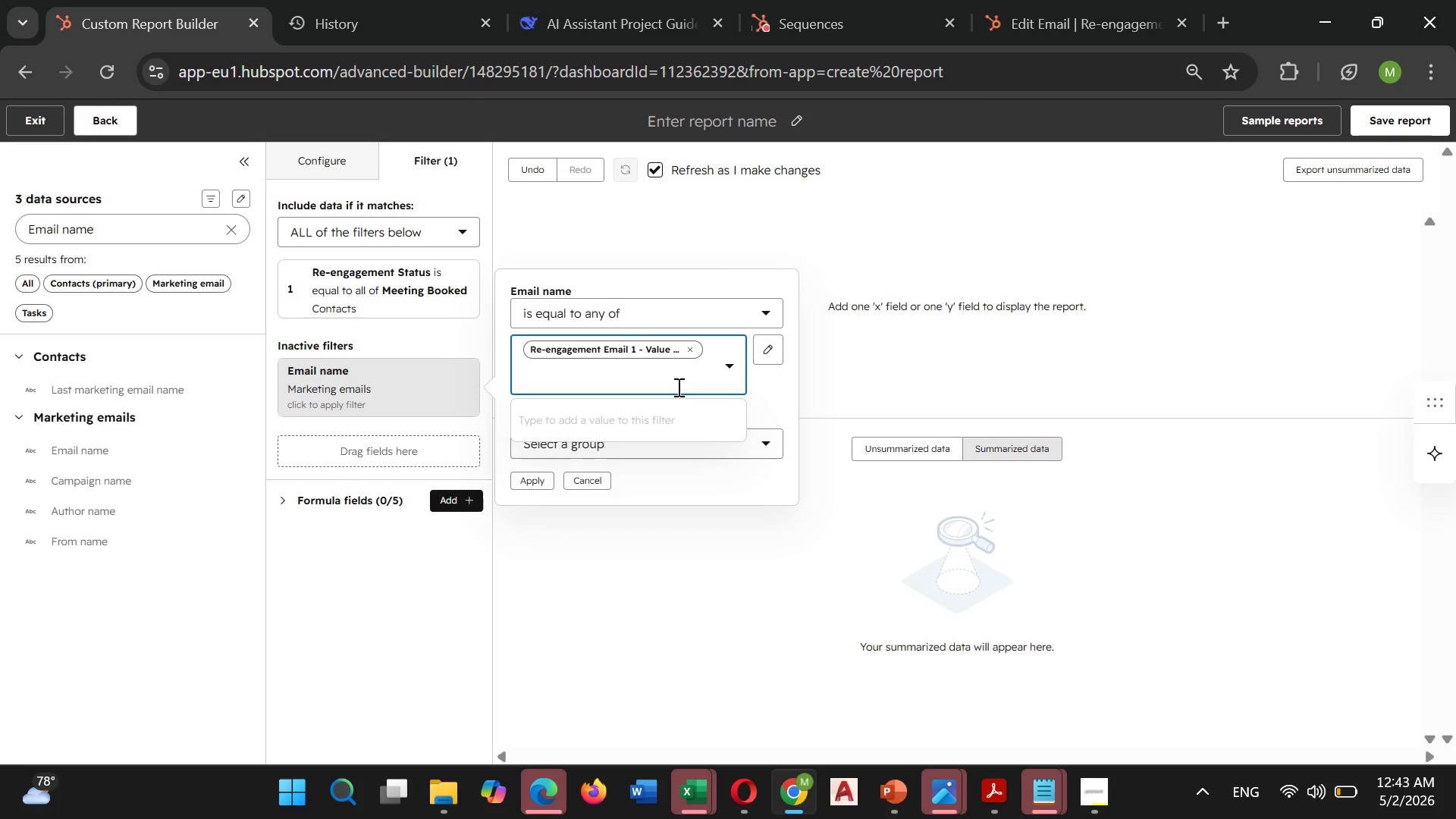 
type(Re-engagemnt Email 3)
key(Backspace)
type(2)
 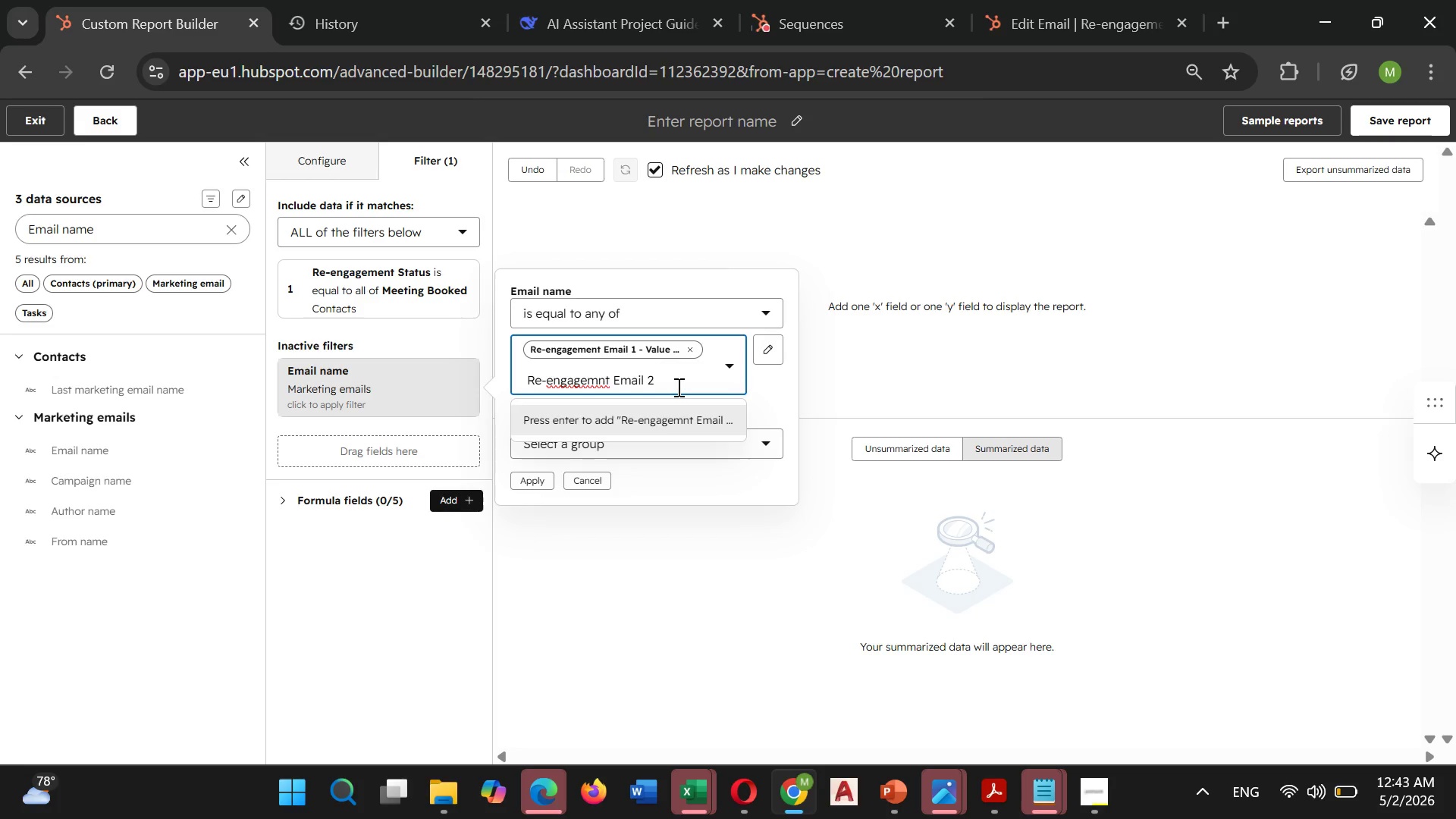 
hold_key(key=ArrowLeft, duration=0.67)
 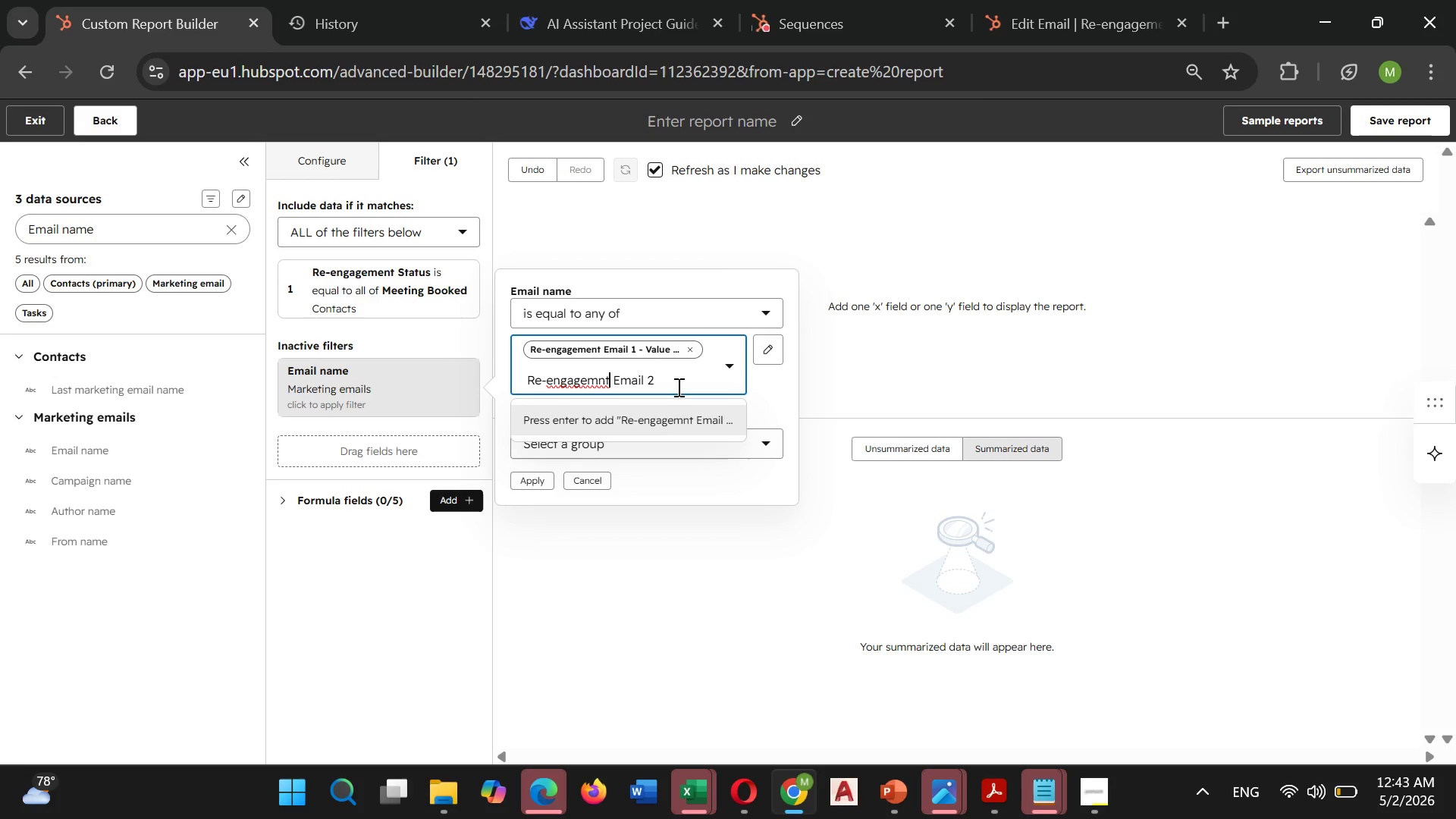 
key(ArrowLeft)
 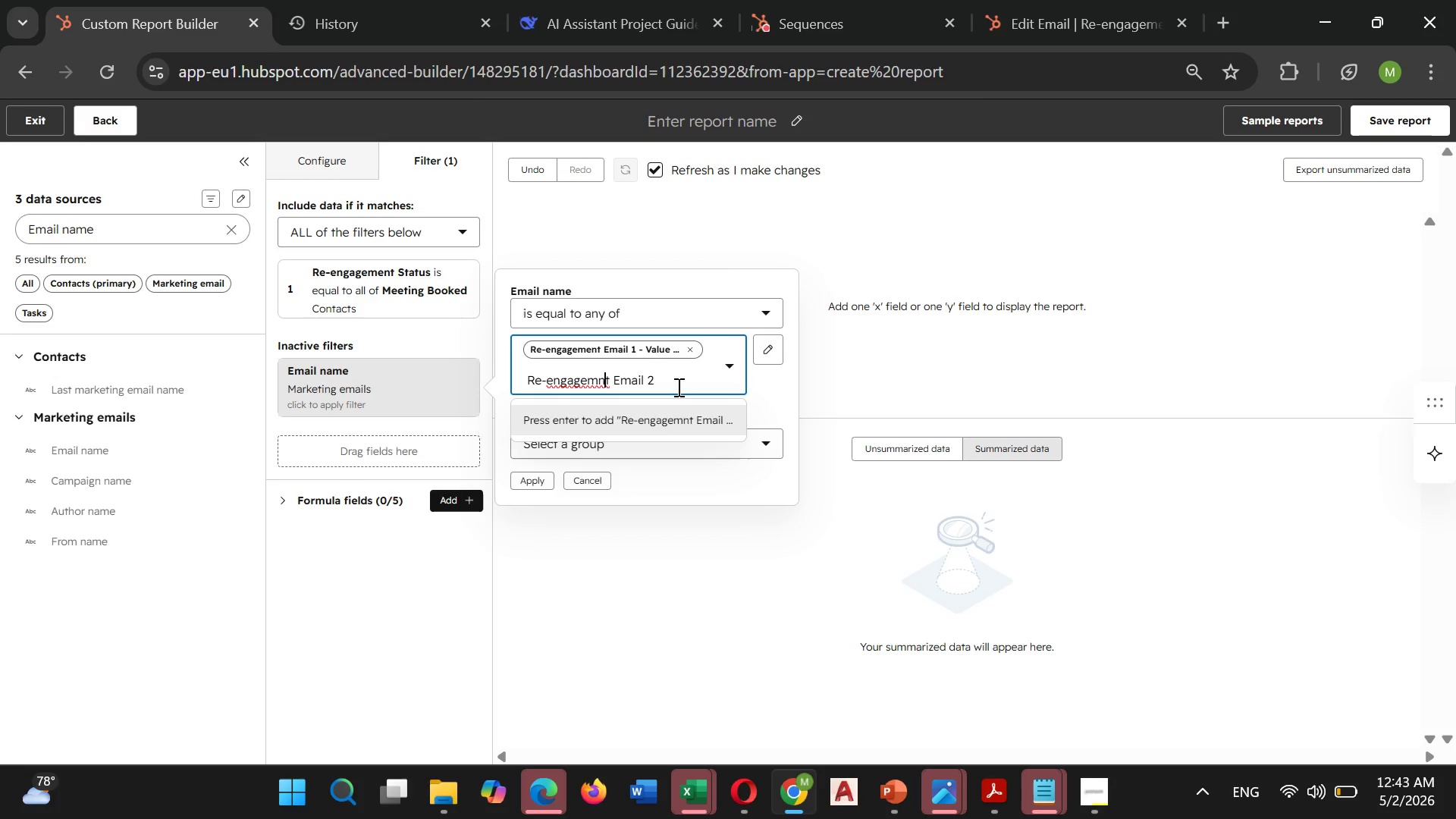 
key(ArrowLeft)
 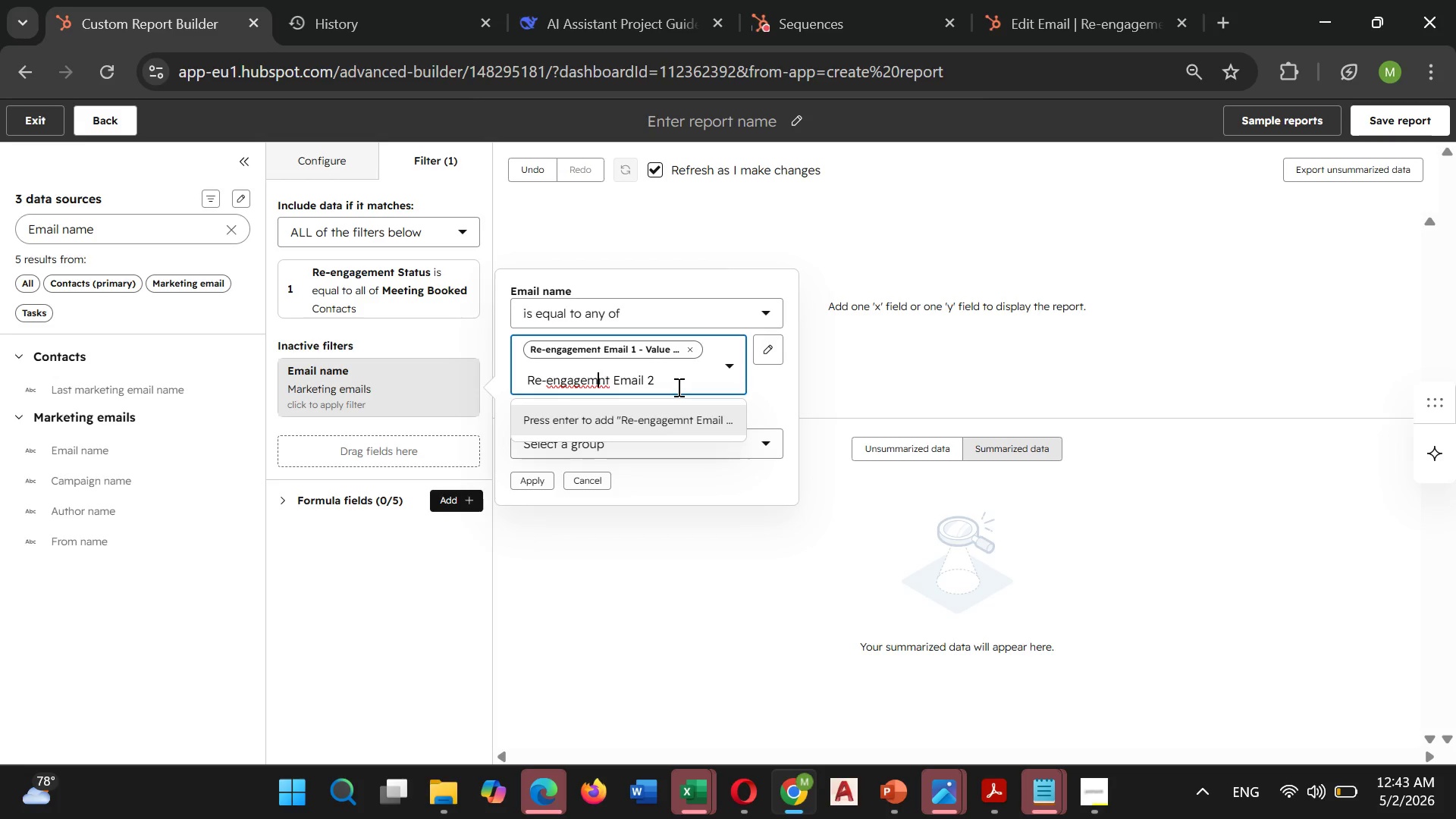 
key(ArrowLeft)
 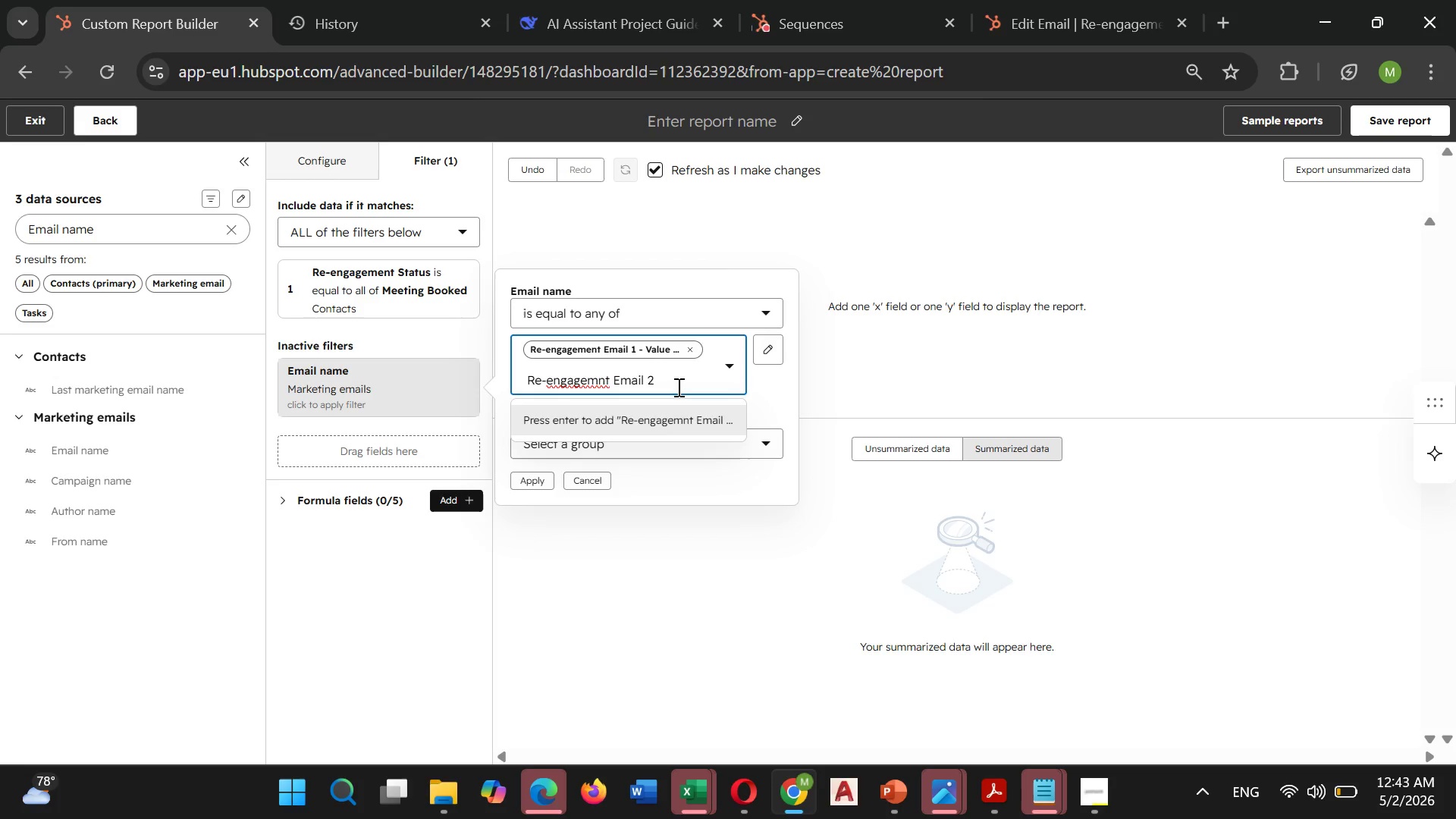 
key(E)
 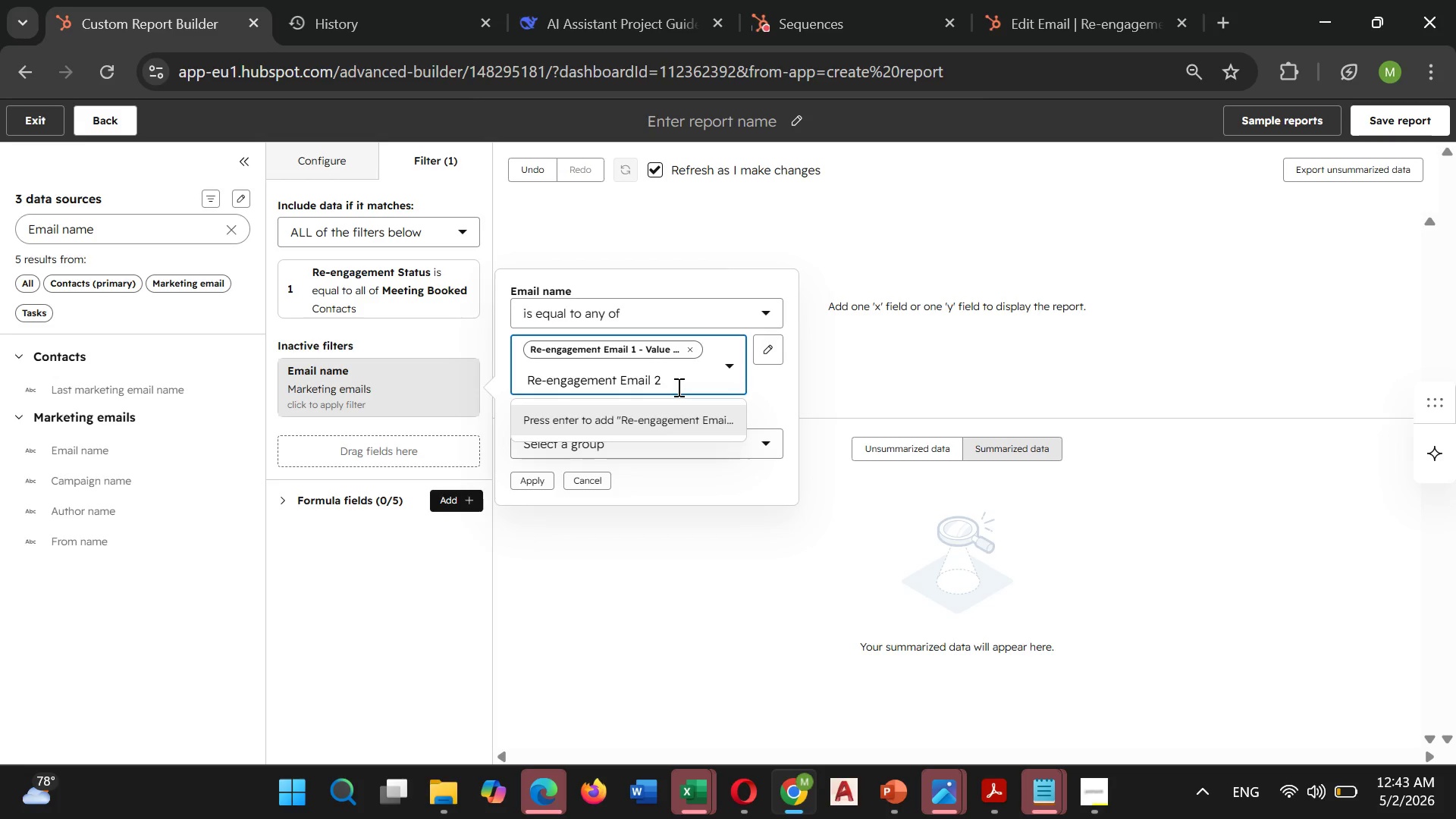 
hold_key(key=ArrowRight, duration=0.67)
 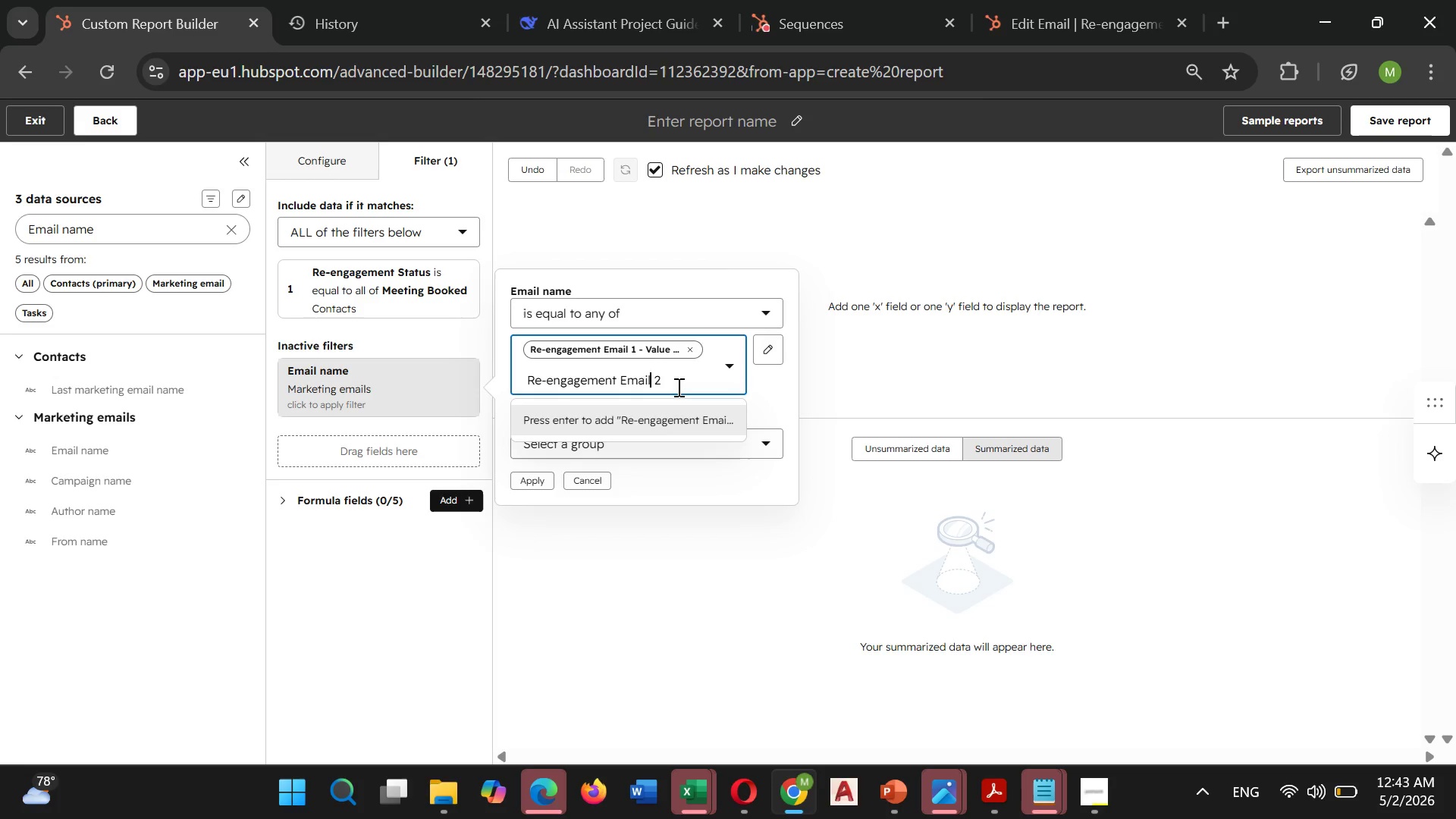 
key(ArrowRight)
 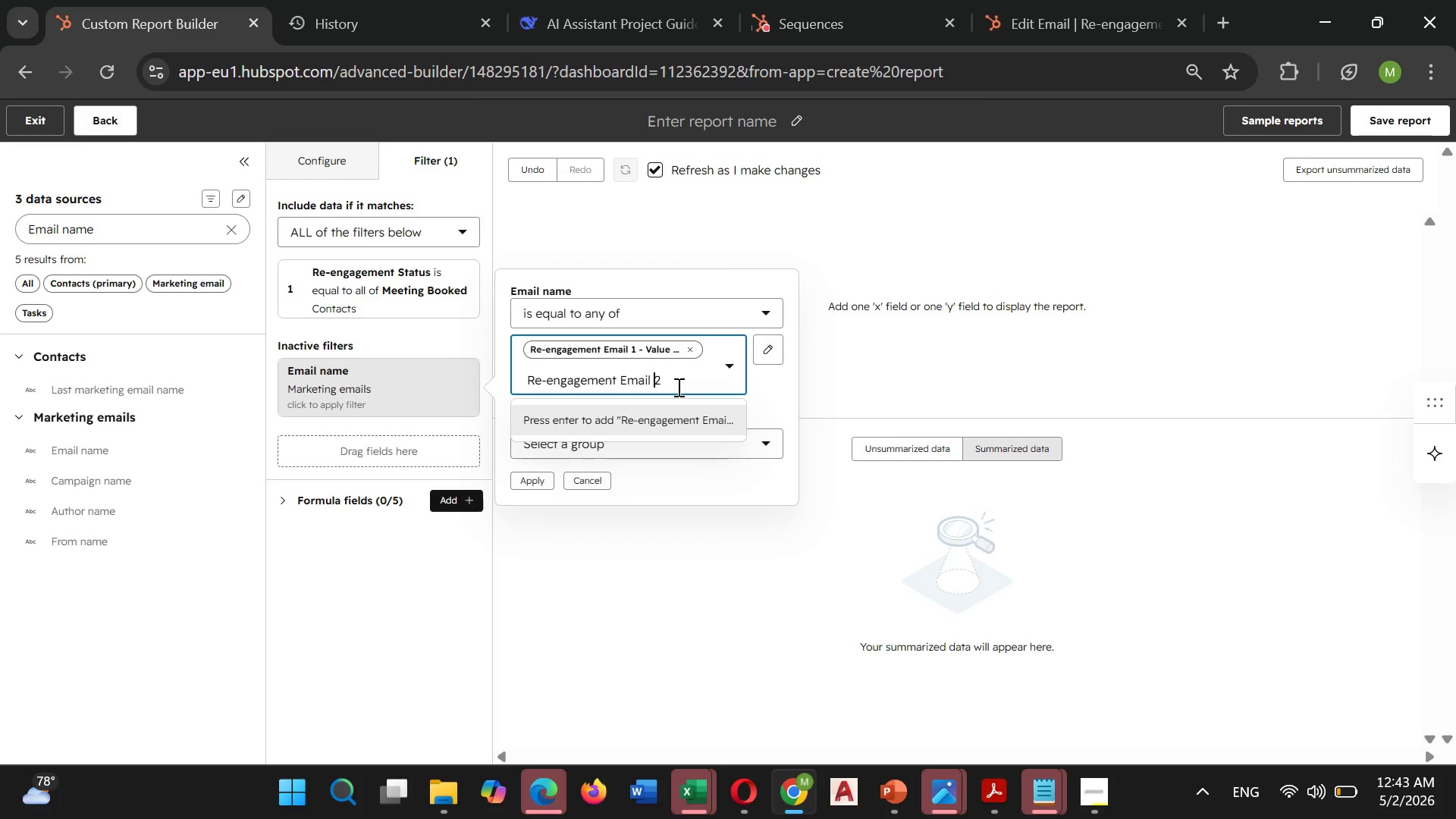 
key(ArrowRight)
 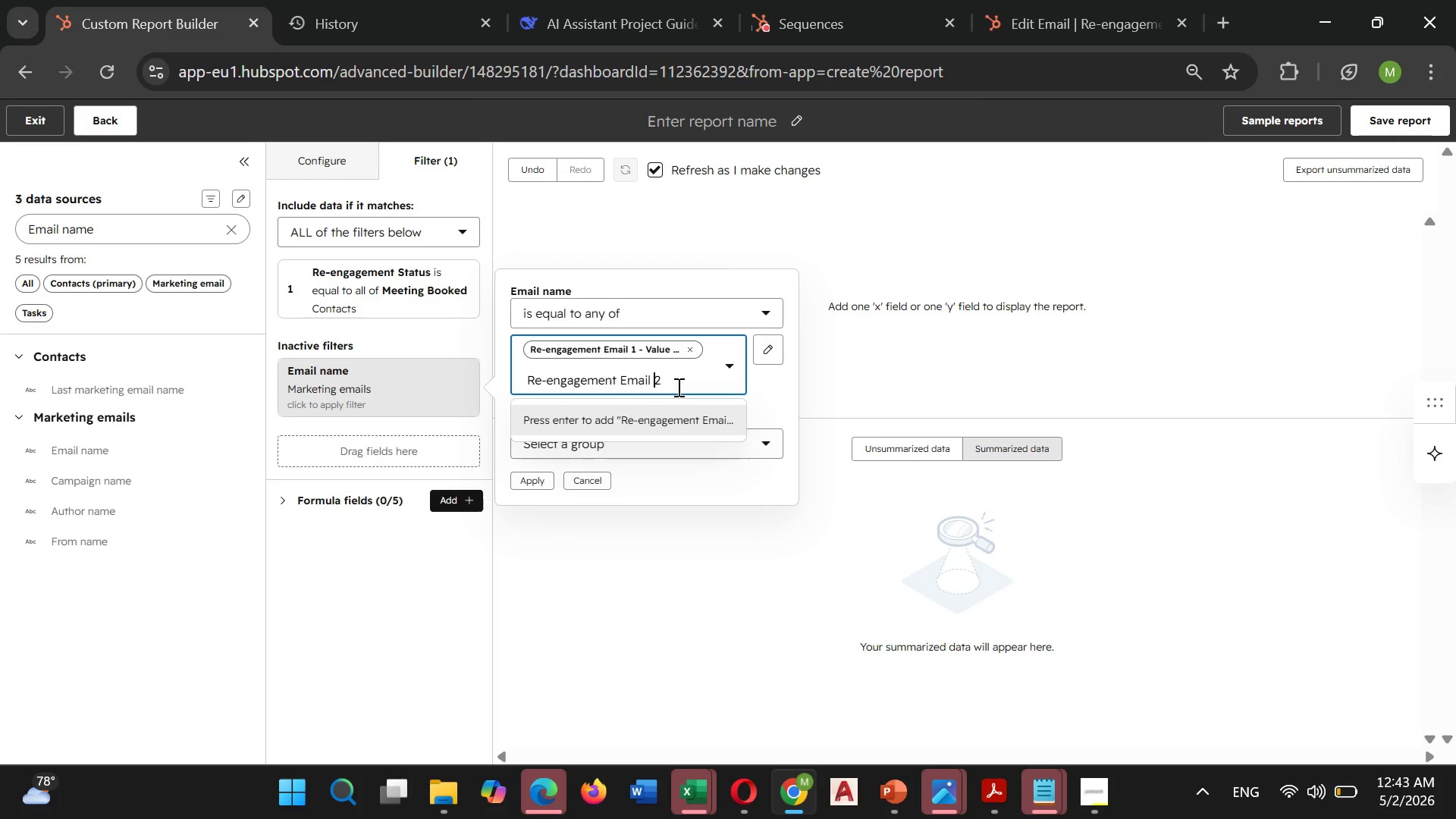 
key(ArrowRight)
 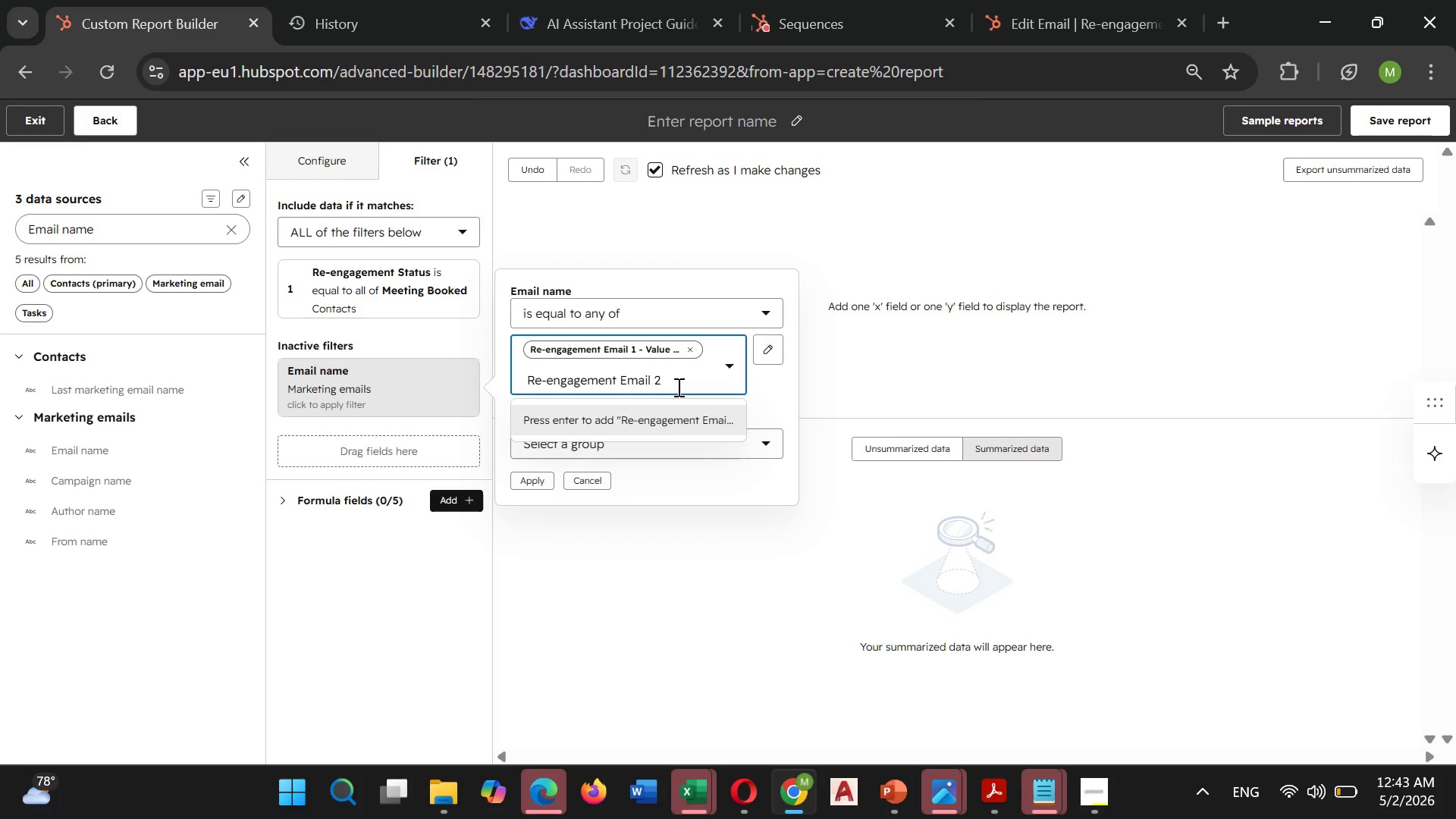 
type( - Project Inspiration)
 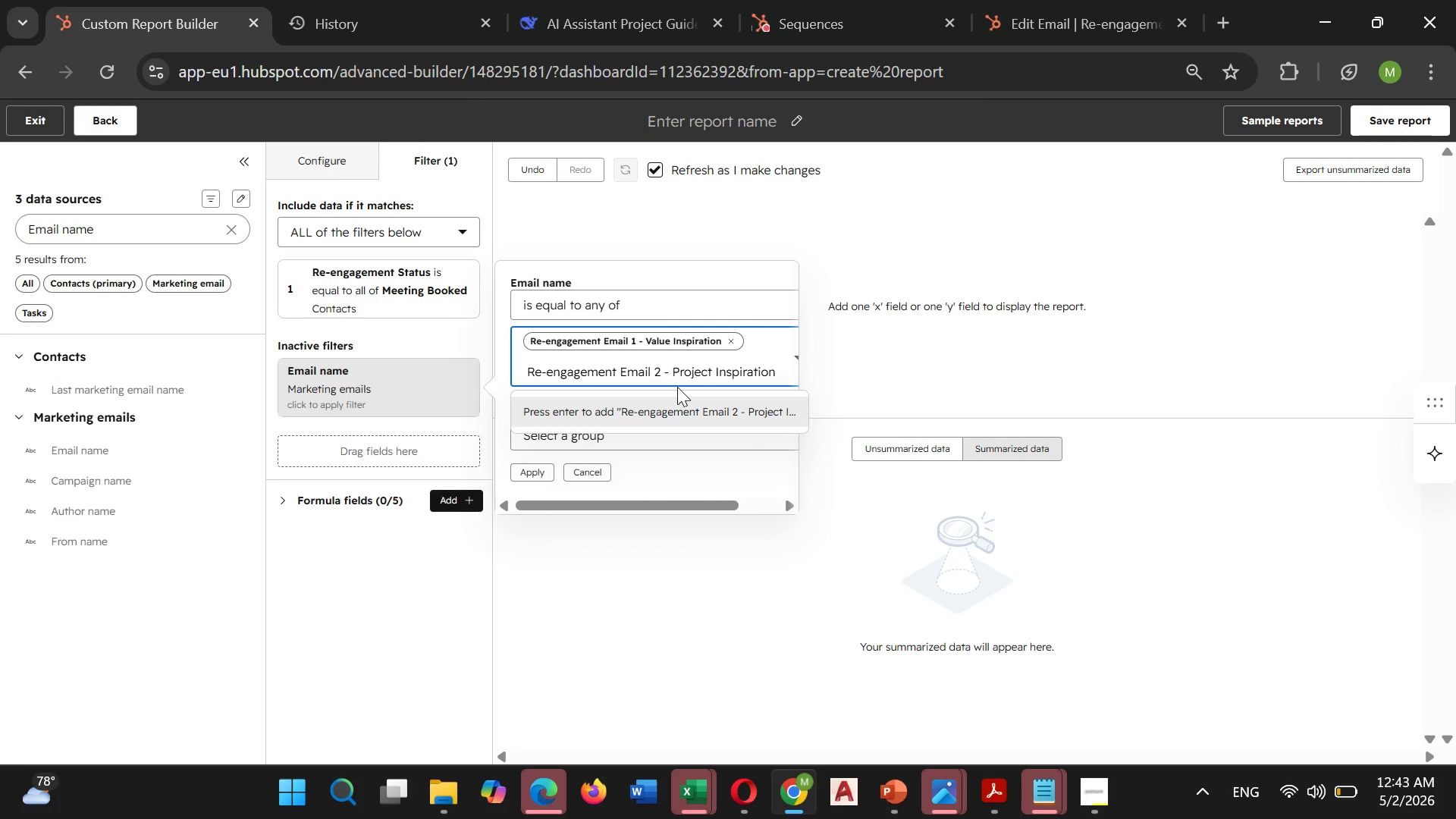 
wait(6.42)
 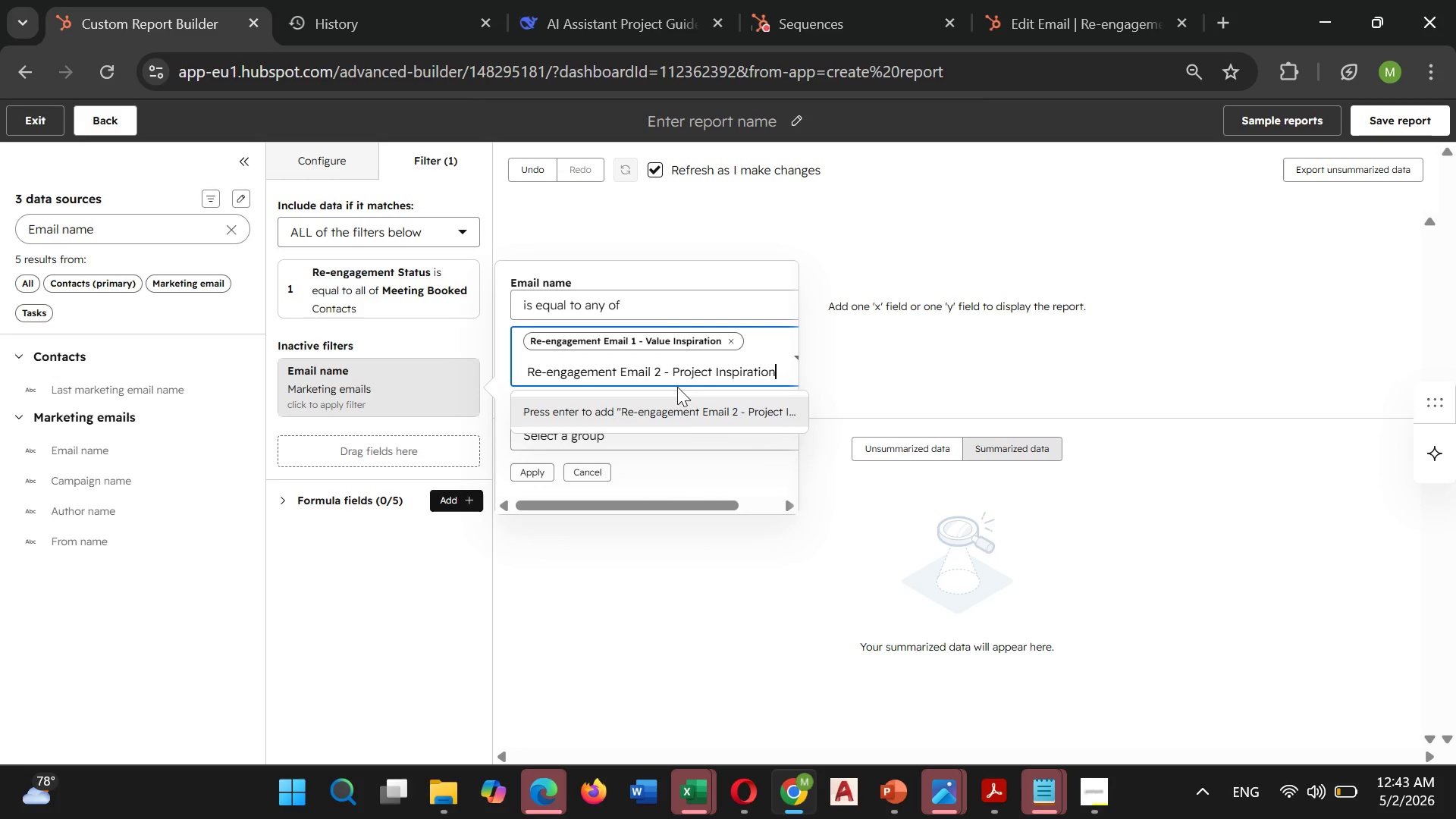 
left_click([675, 408])
 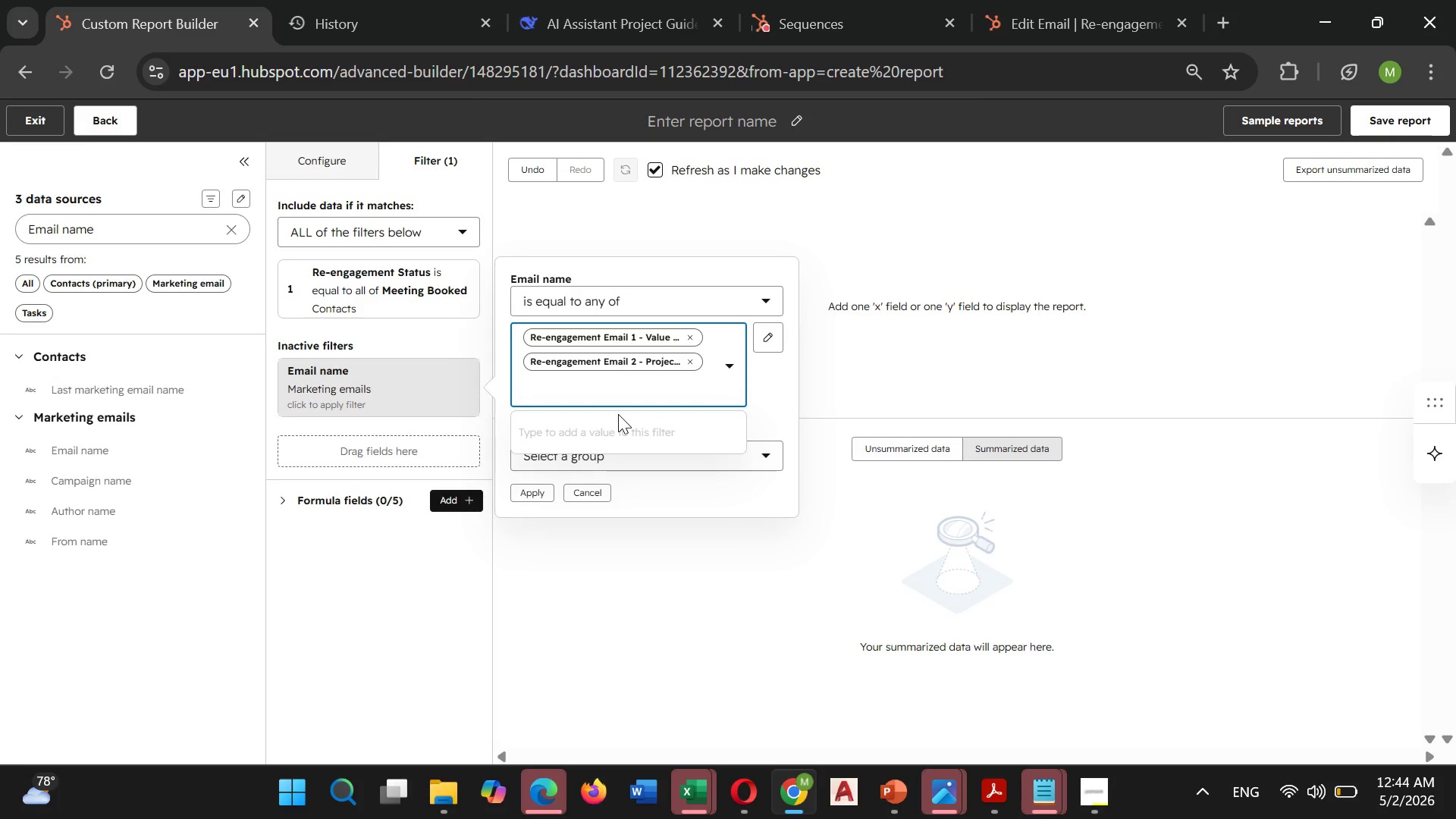 
type(Re-engagemnt Email 3)
 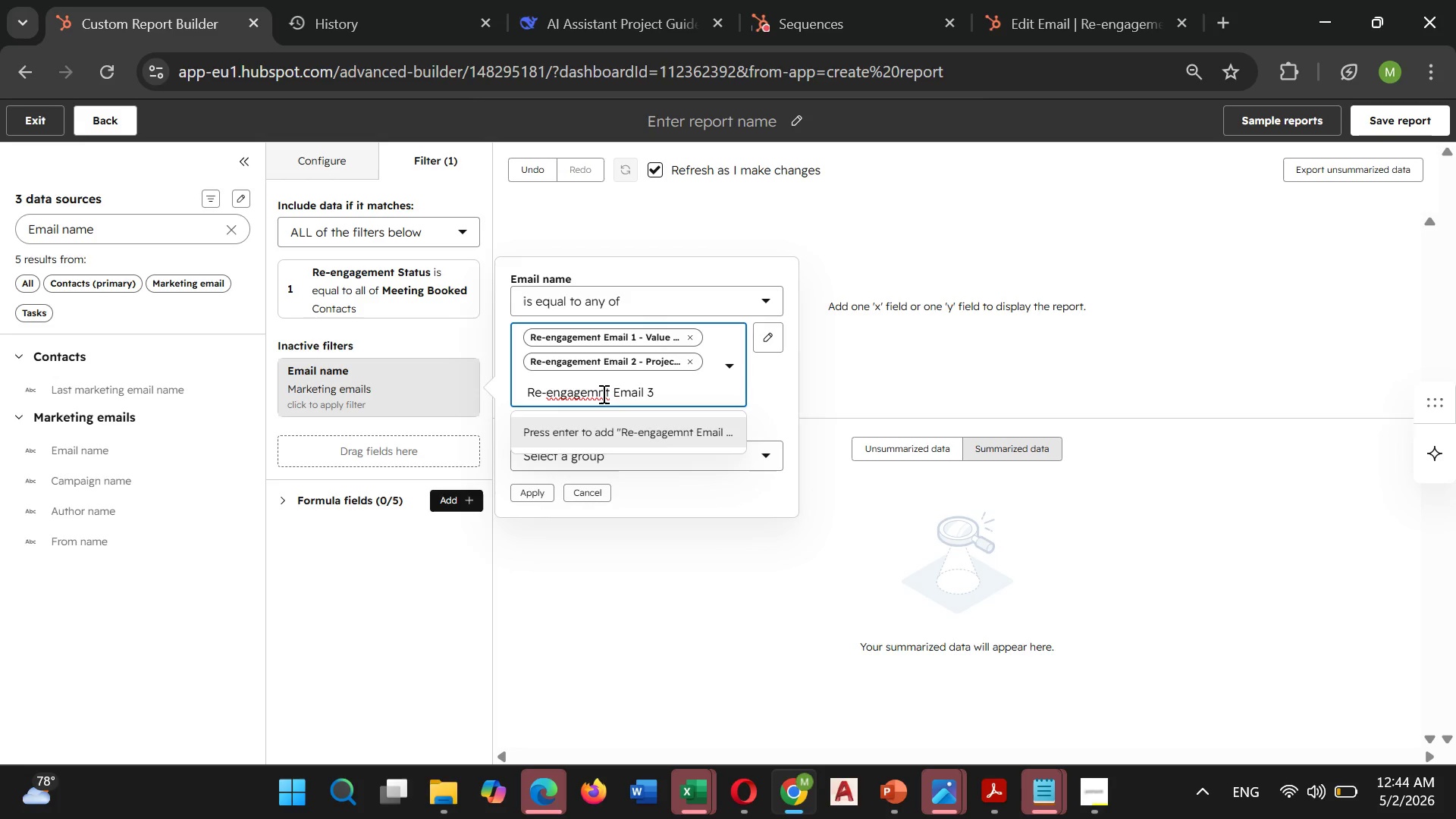 
left_click([598, 394])
 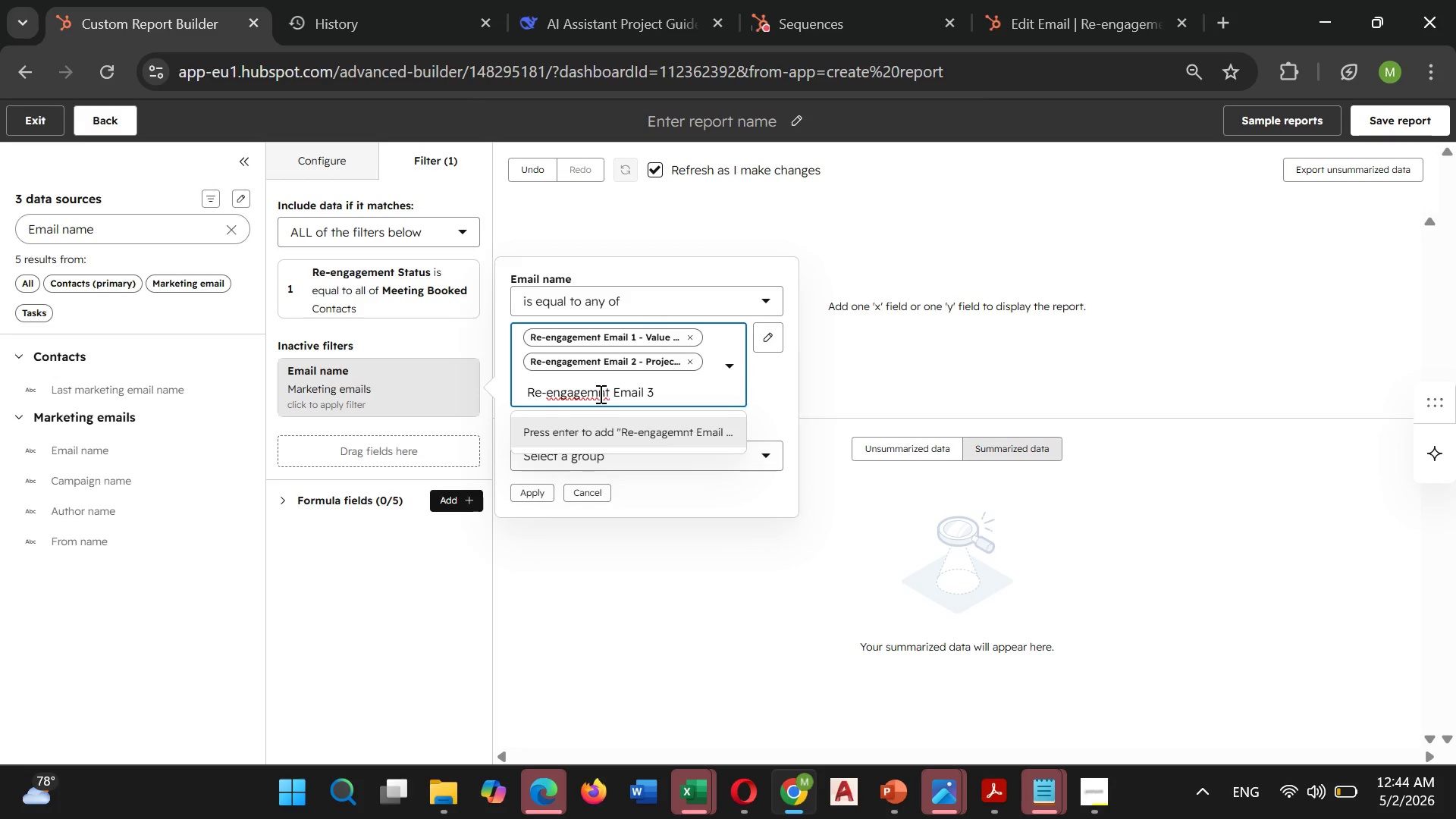 
key(E)
 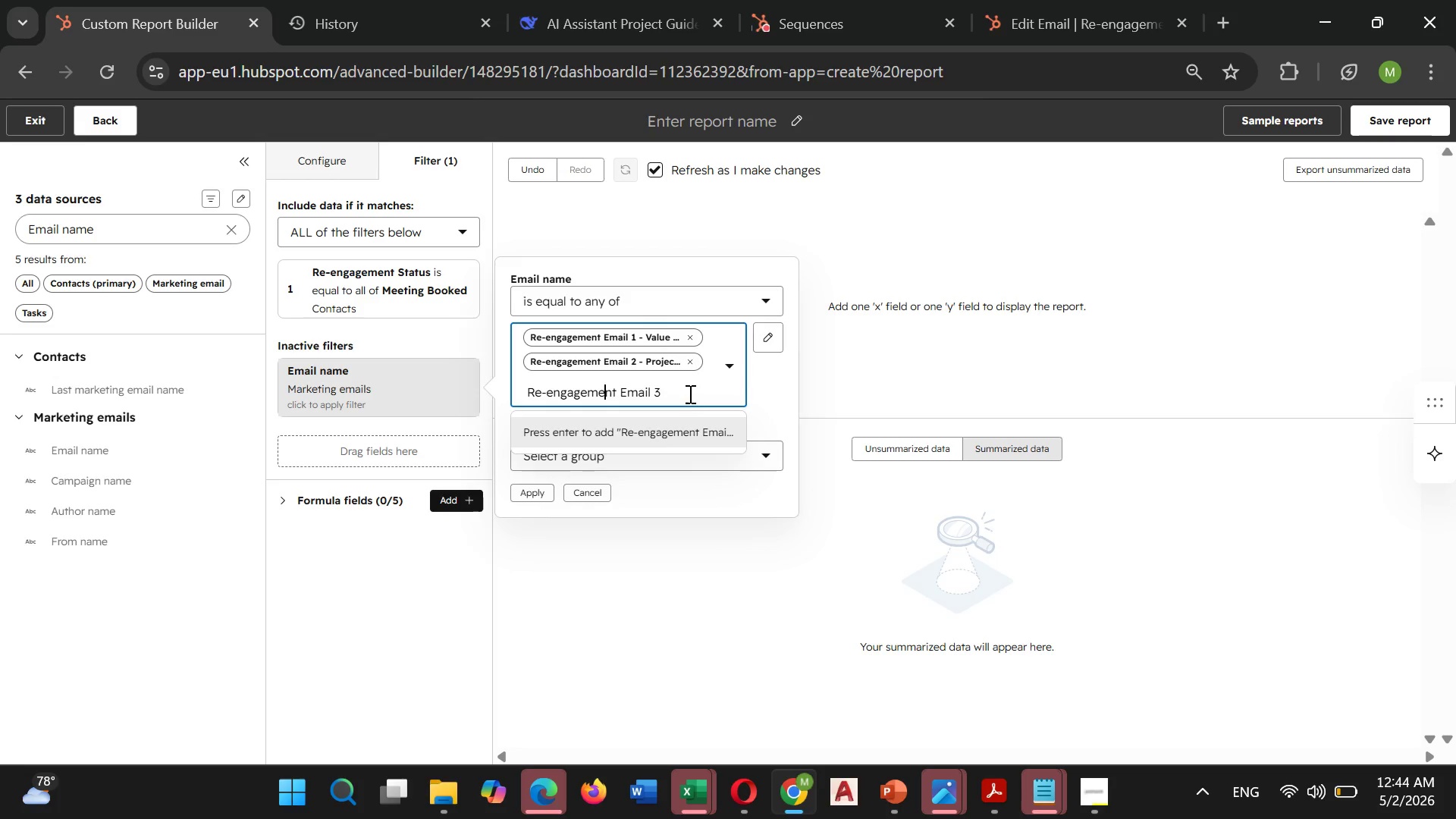 
left_click([678, 393])
 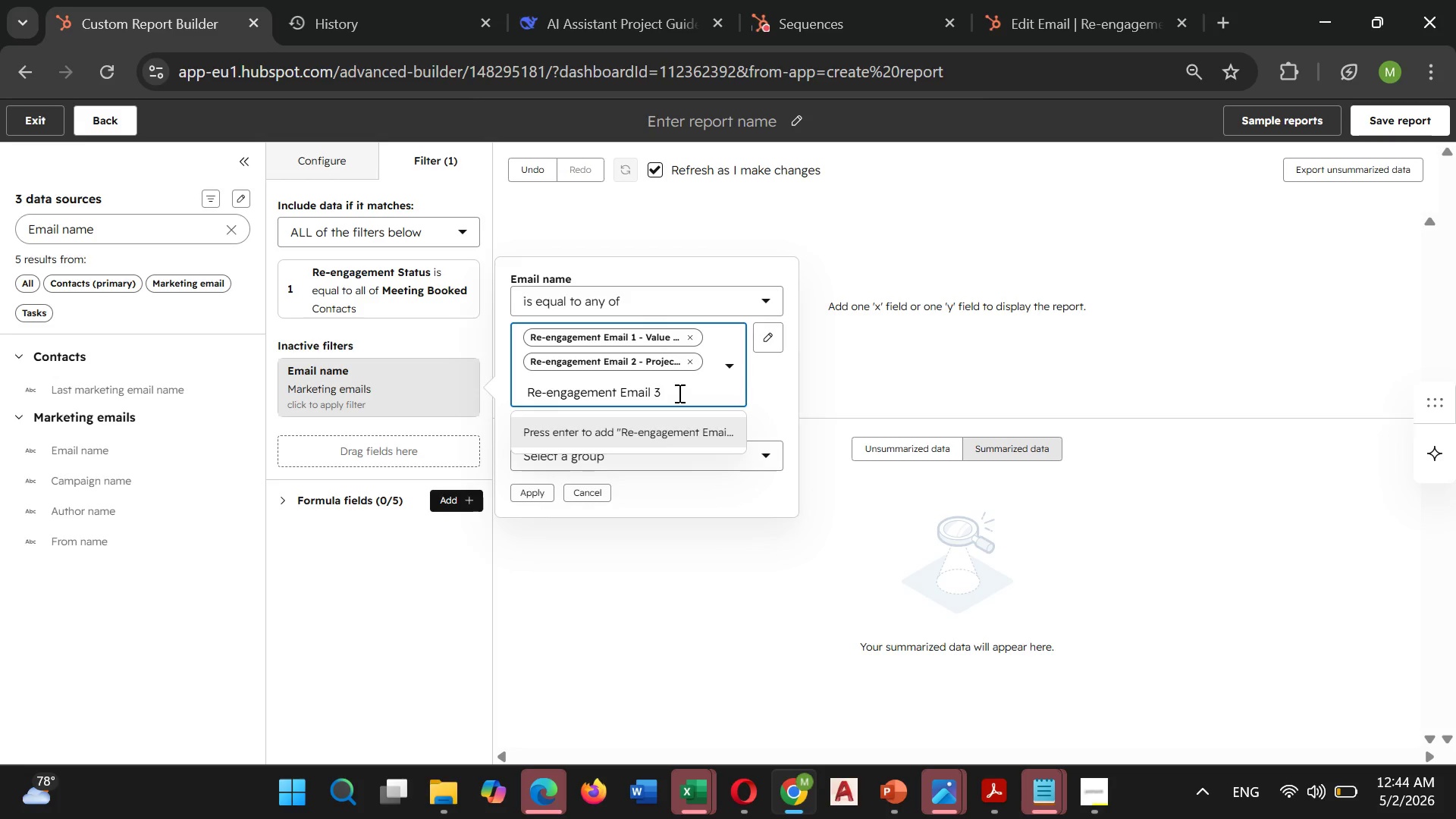 
type( -)
key(Backspace)
type( - Problem Solving)
 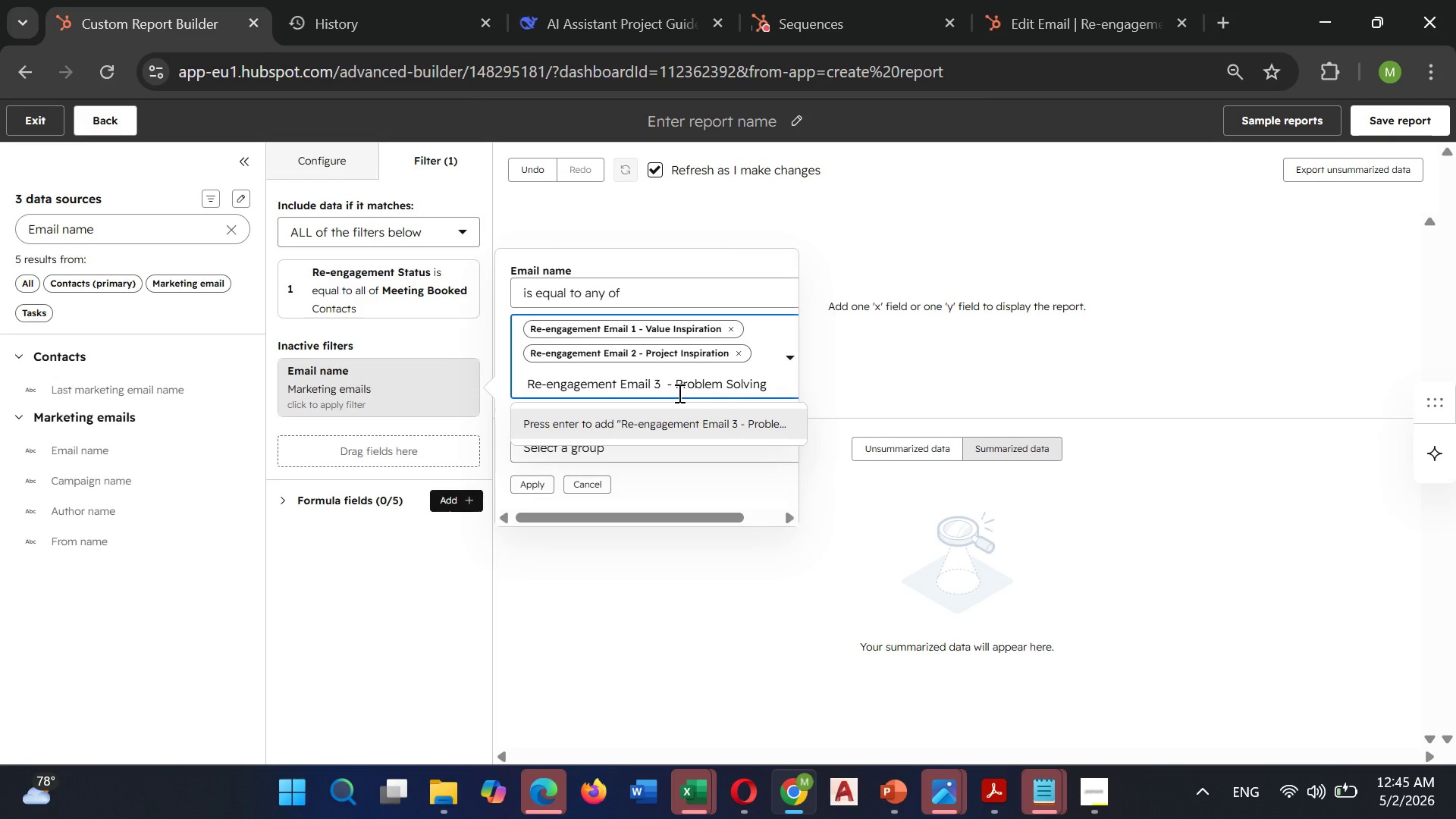 
wait(65.17)
 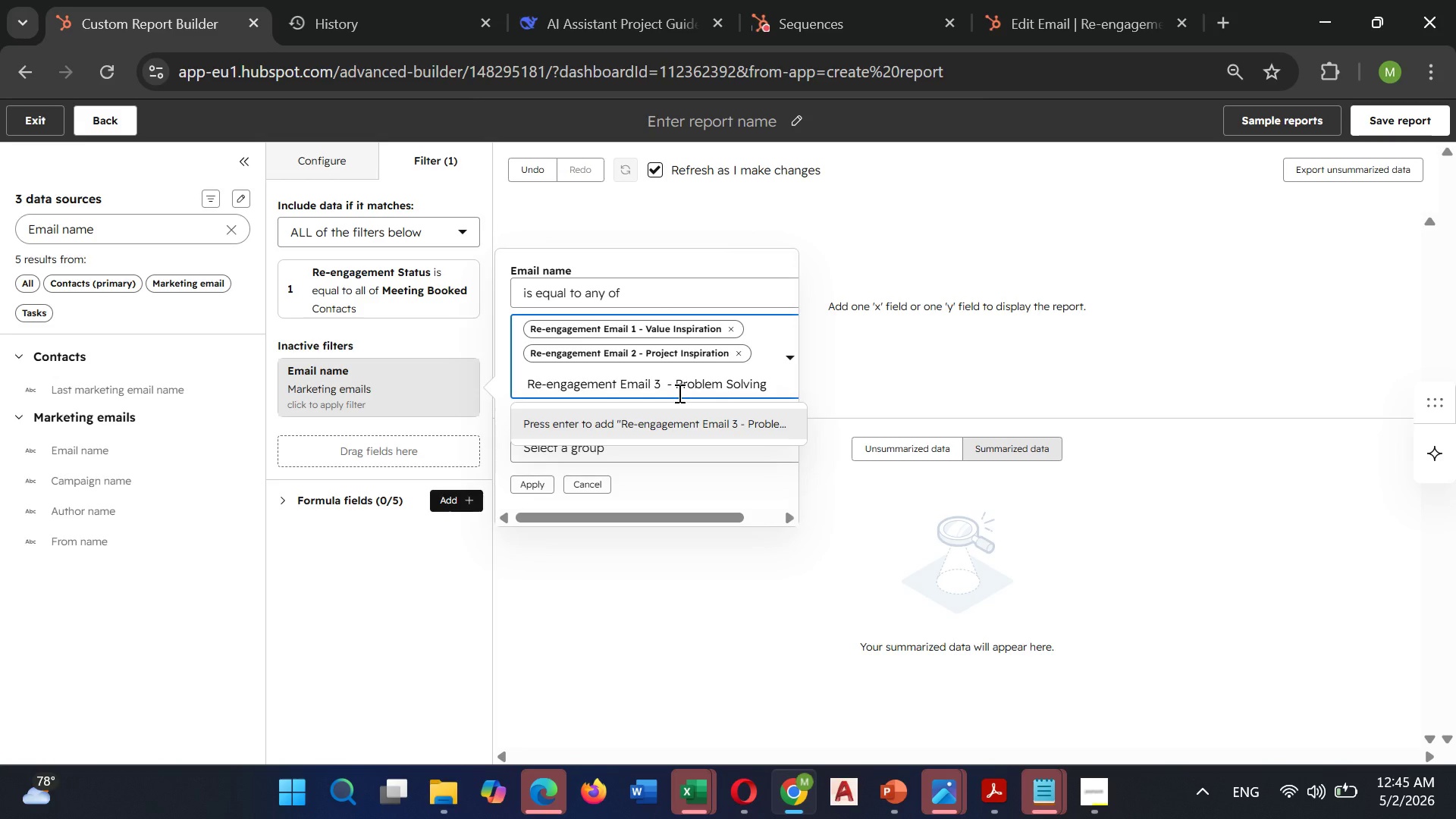 
left_click([1072, 651])